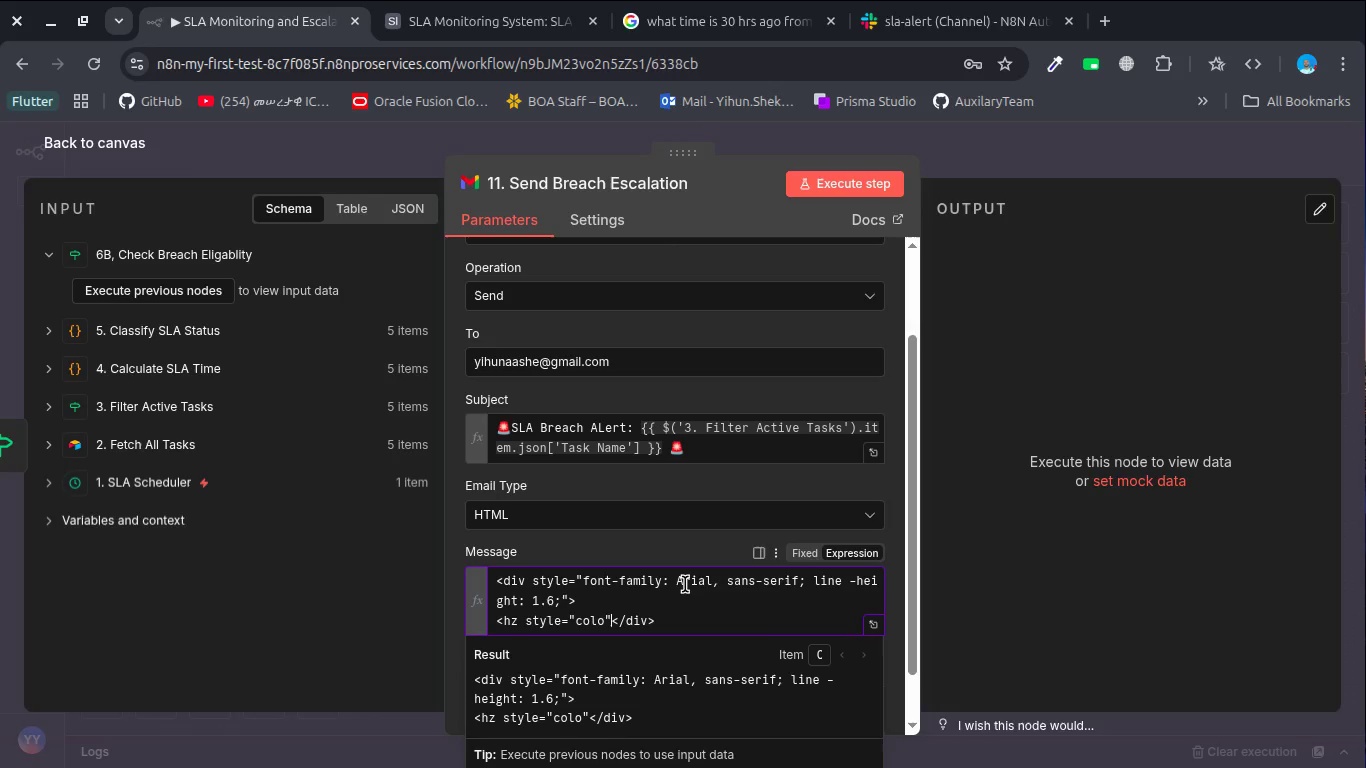 
key(Shift+Enter)
 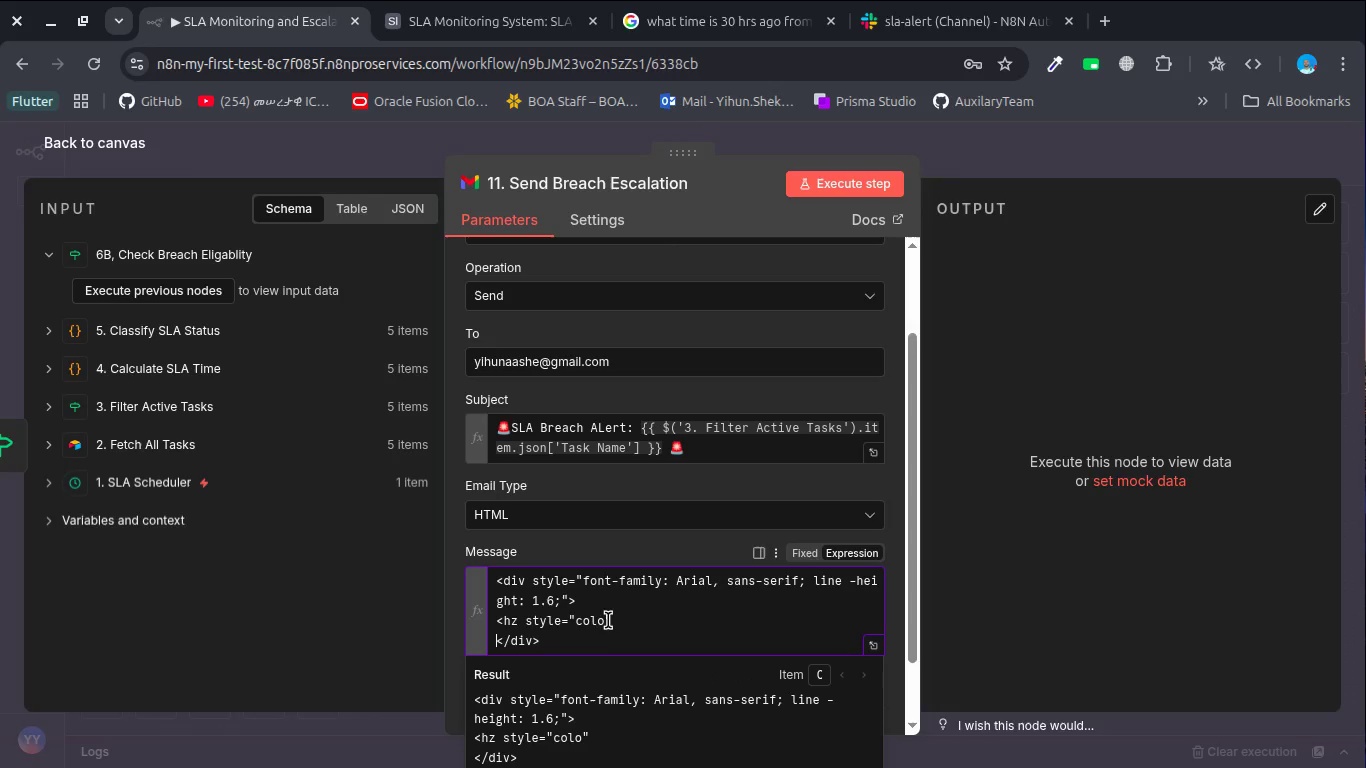 
left_click([604, 619])
 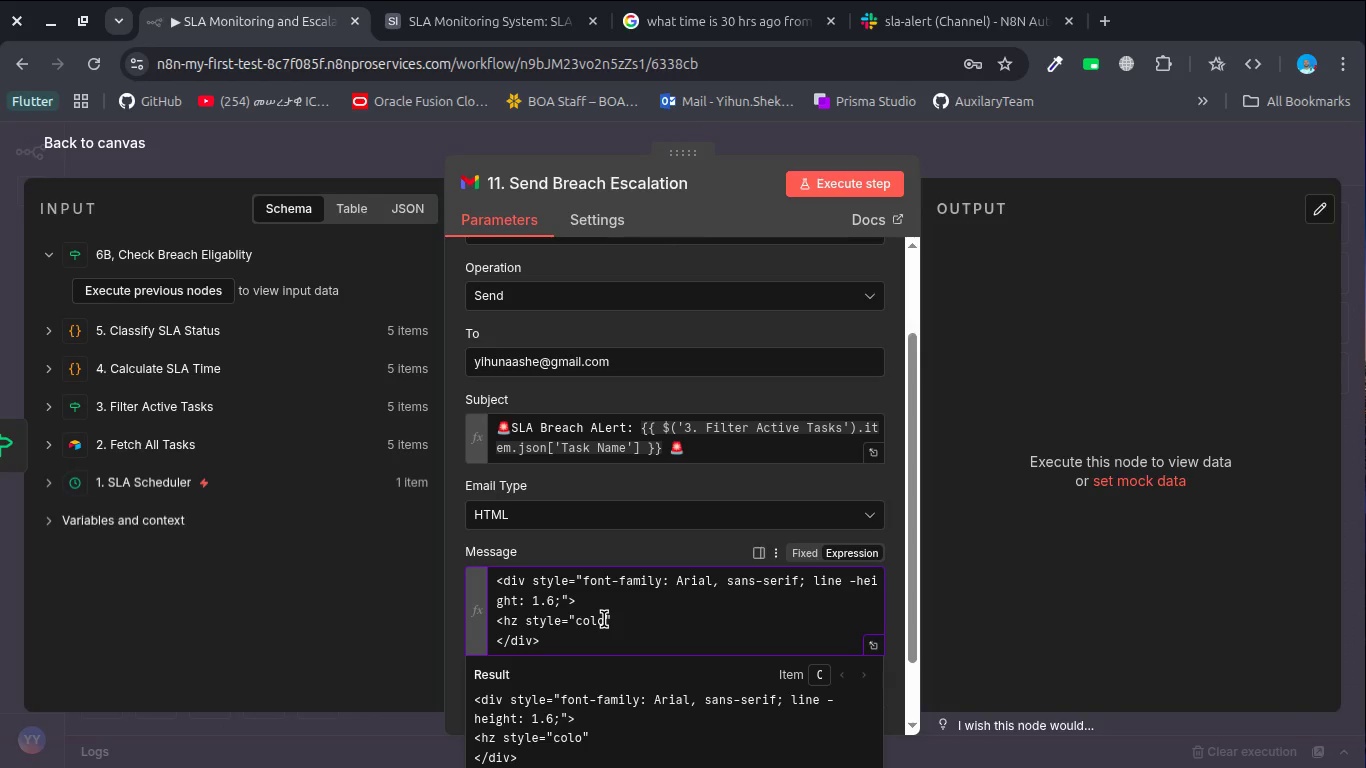 
left_click([604, 619])
 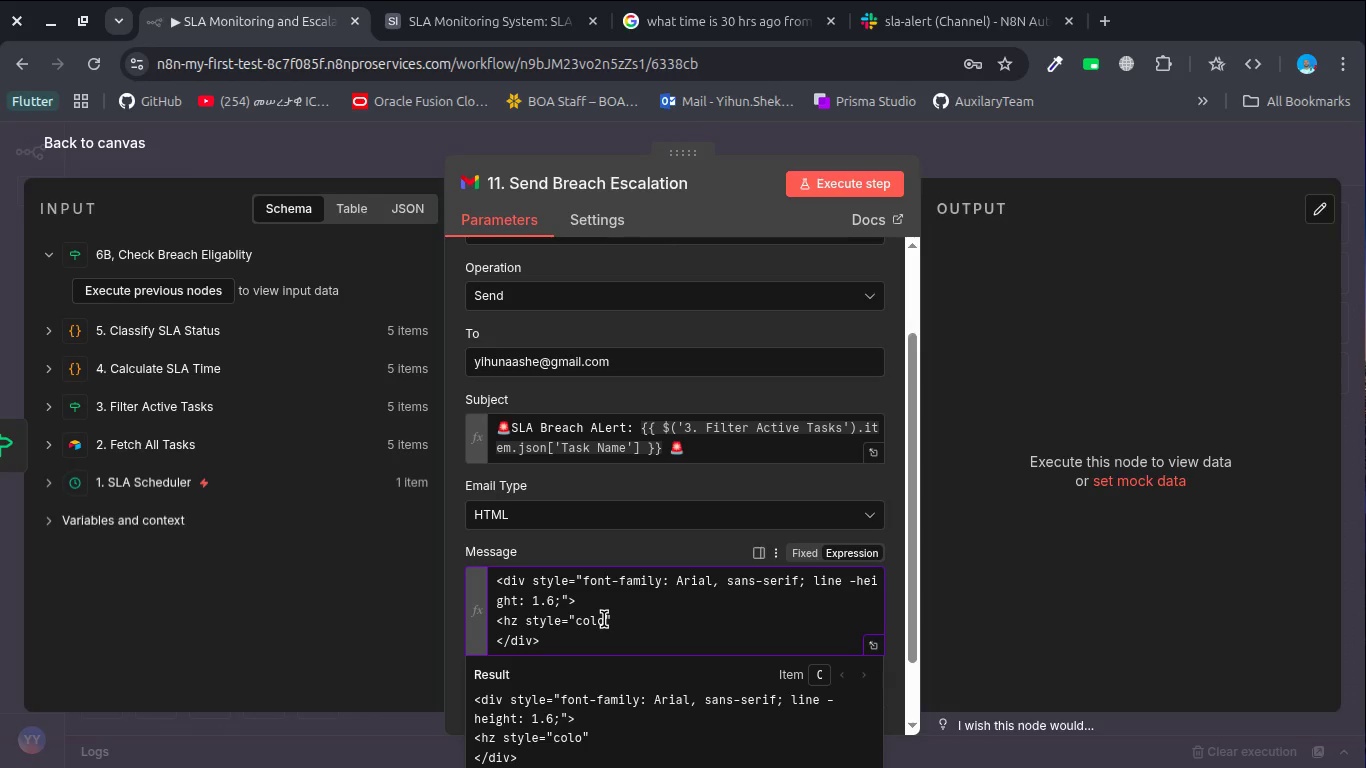 
key(R)
 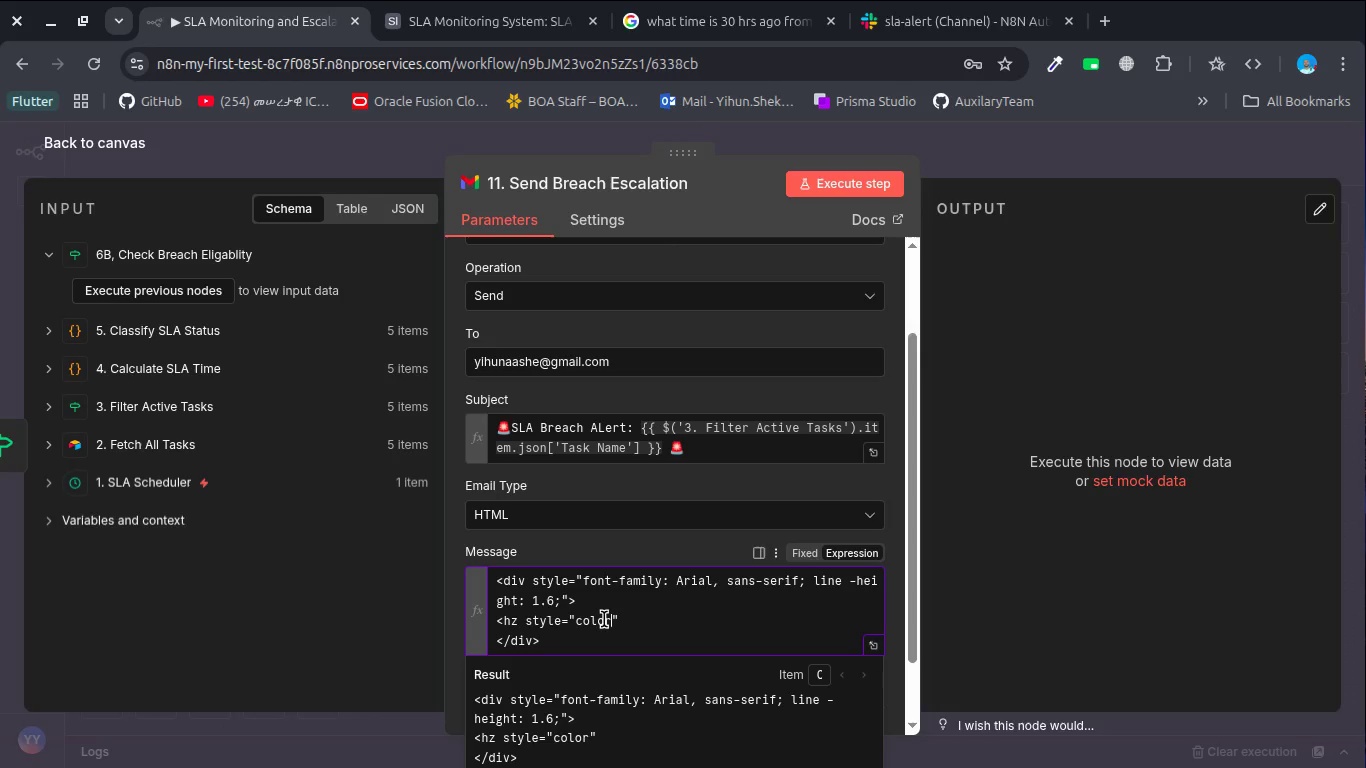 
key(Shift+Semicolon)
 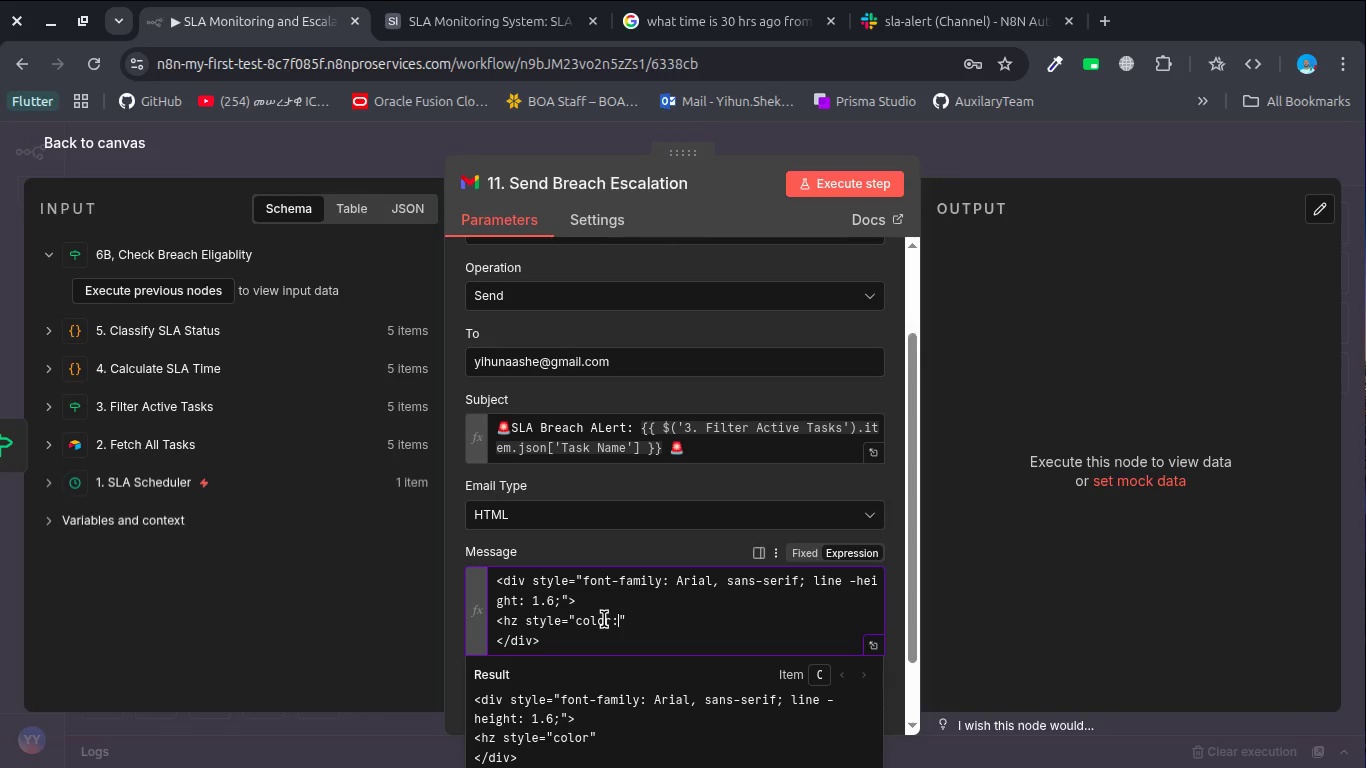 
key(Space)
 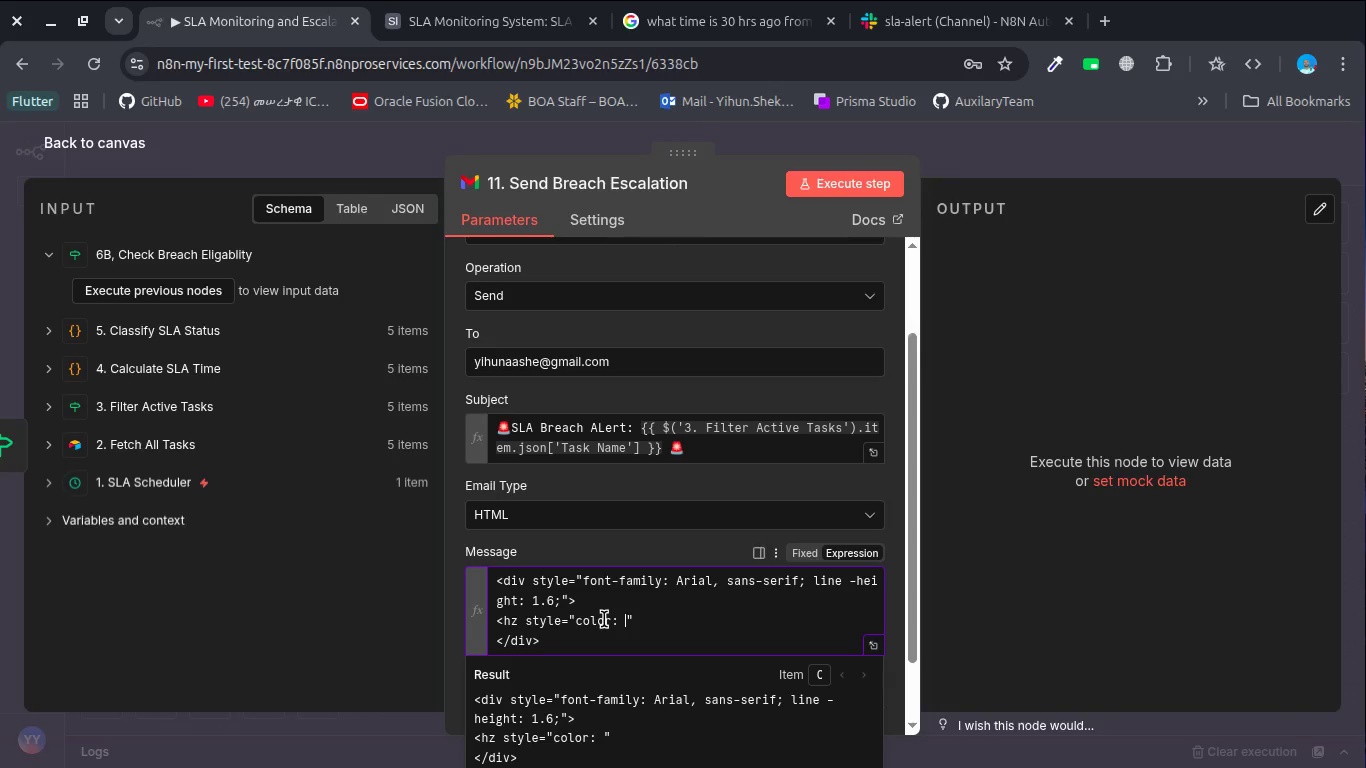 
key(Shift+3)
 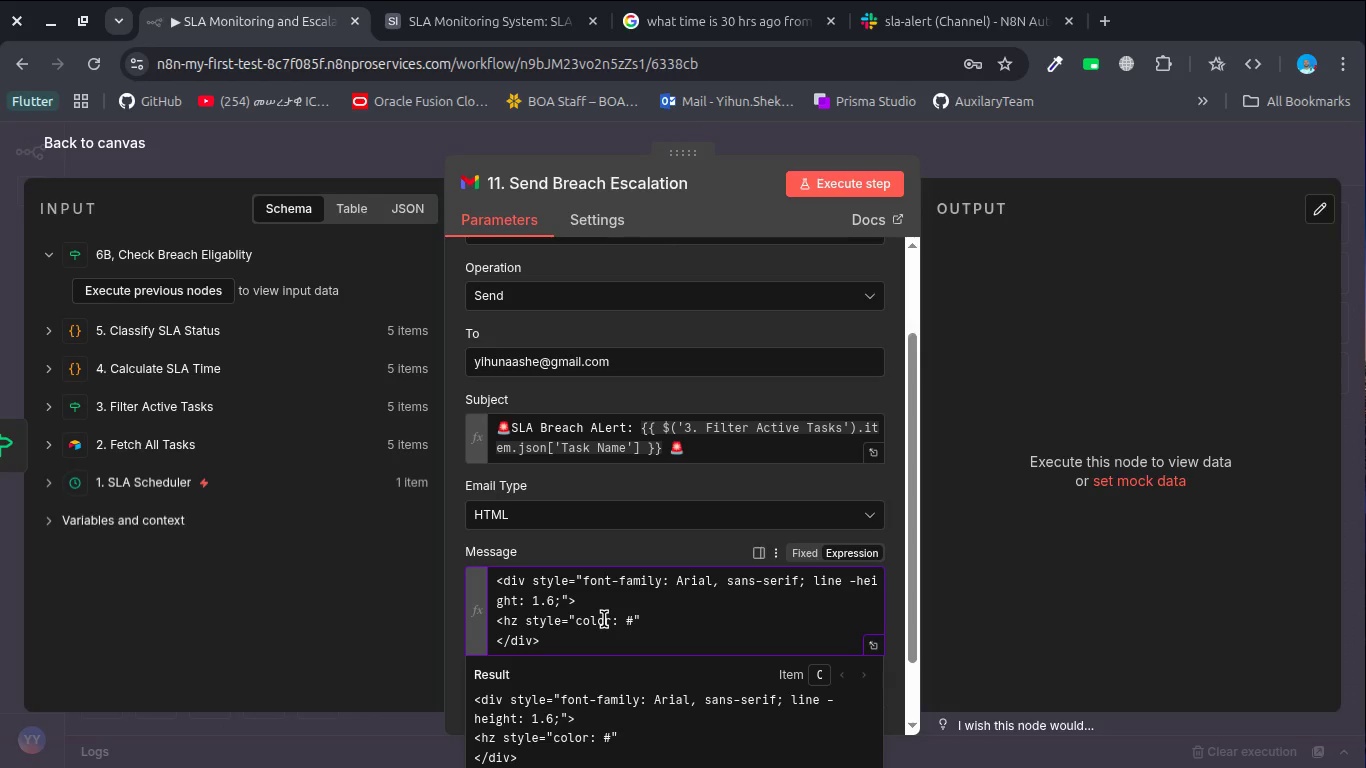 
type(d953)
 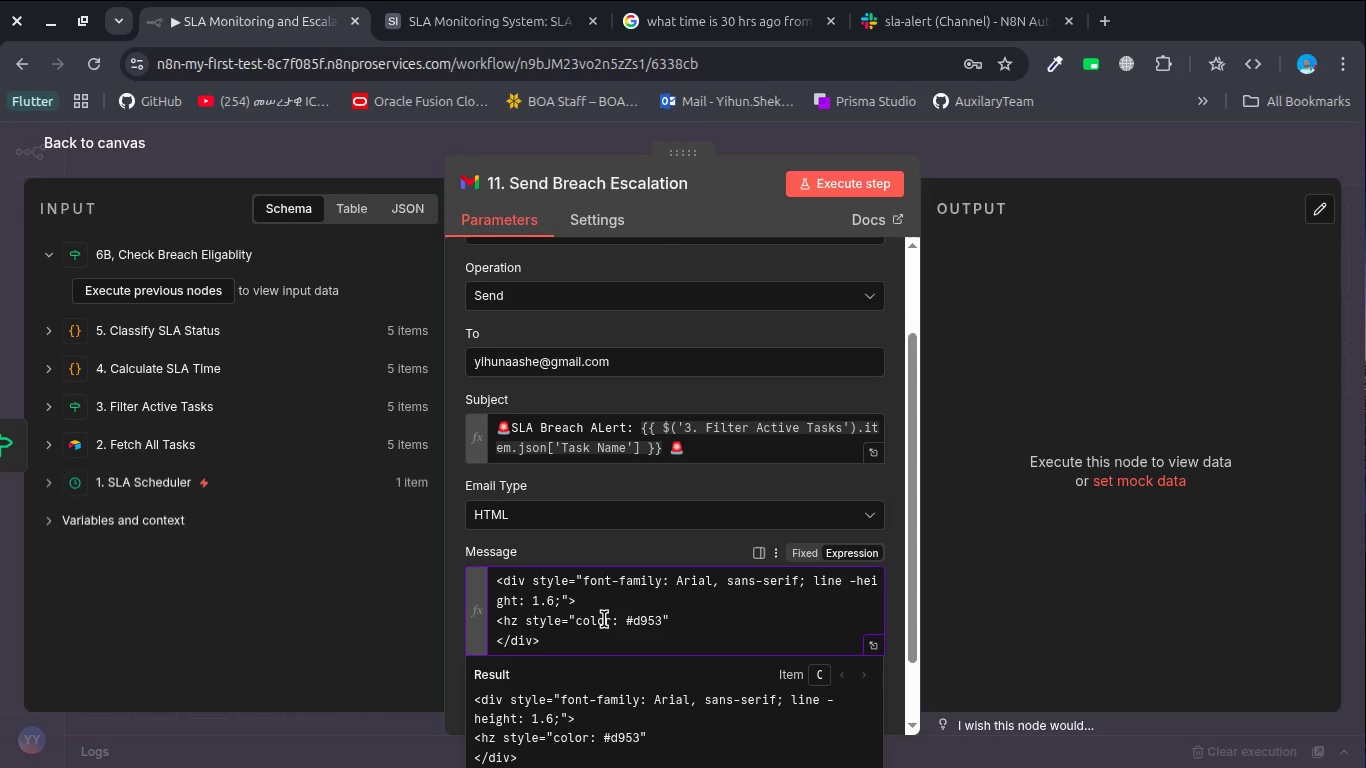 
type(4f:)
key(Backspace)
type(;)
 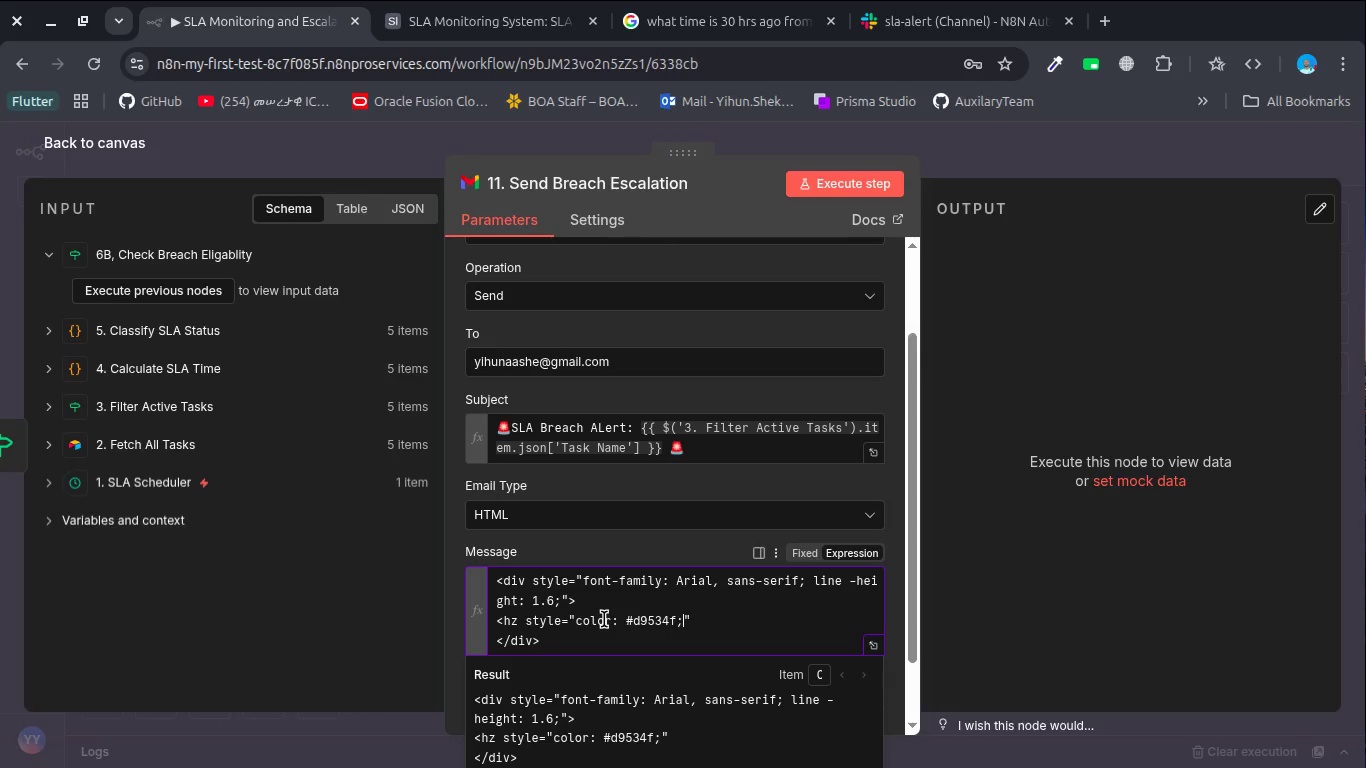 
key(ArrowRight)
 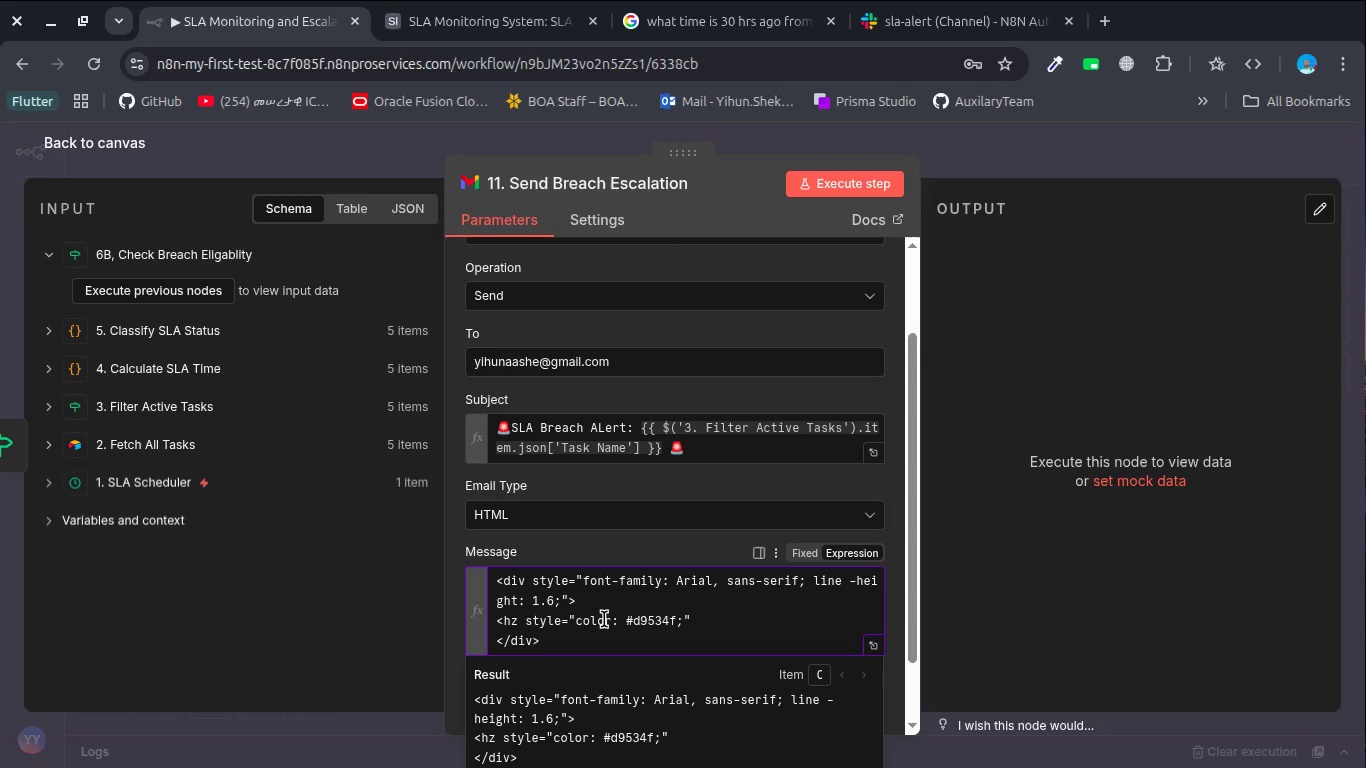 
type(></h2>)
 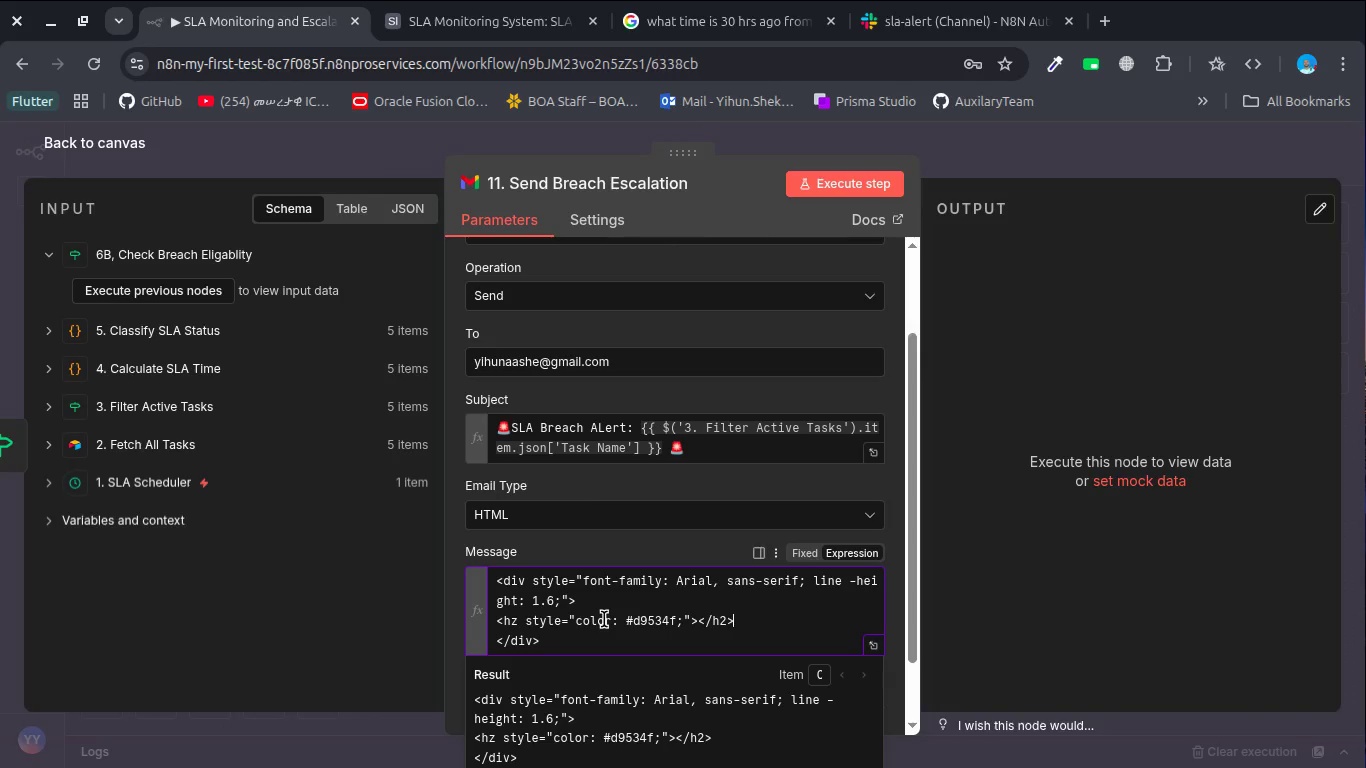 
 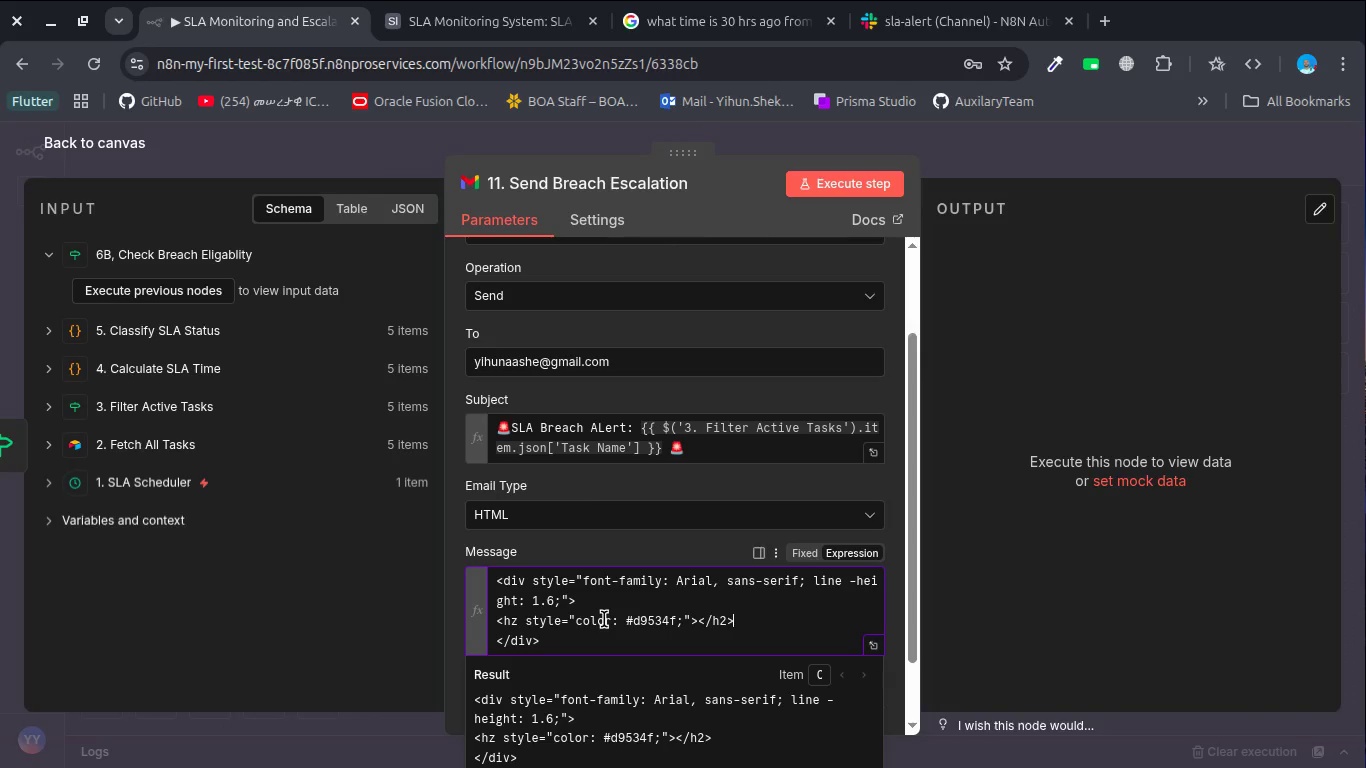 
key(ArrowLeft)
 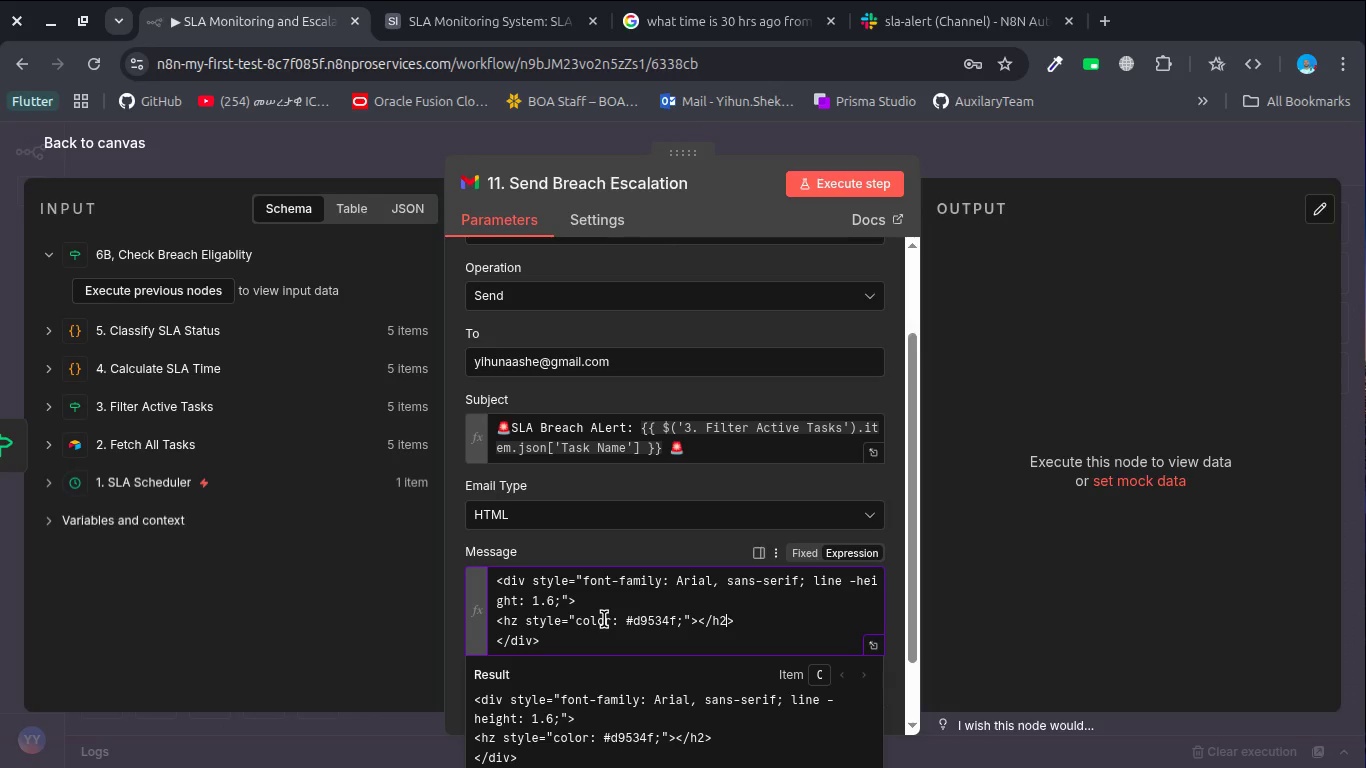 
key(ArrowLeft)
 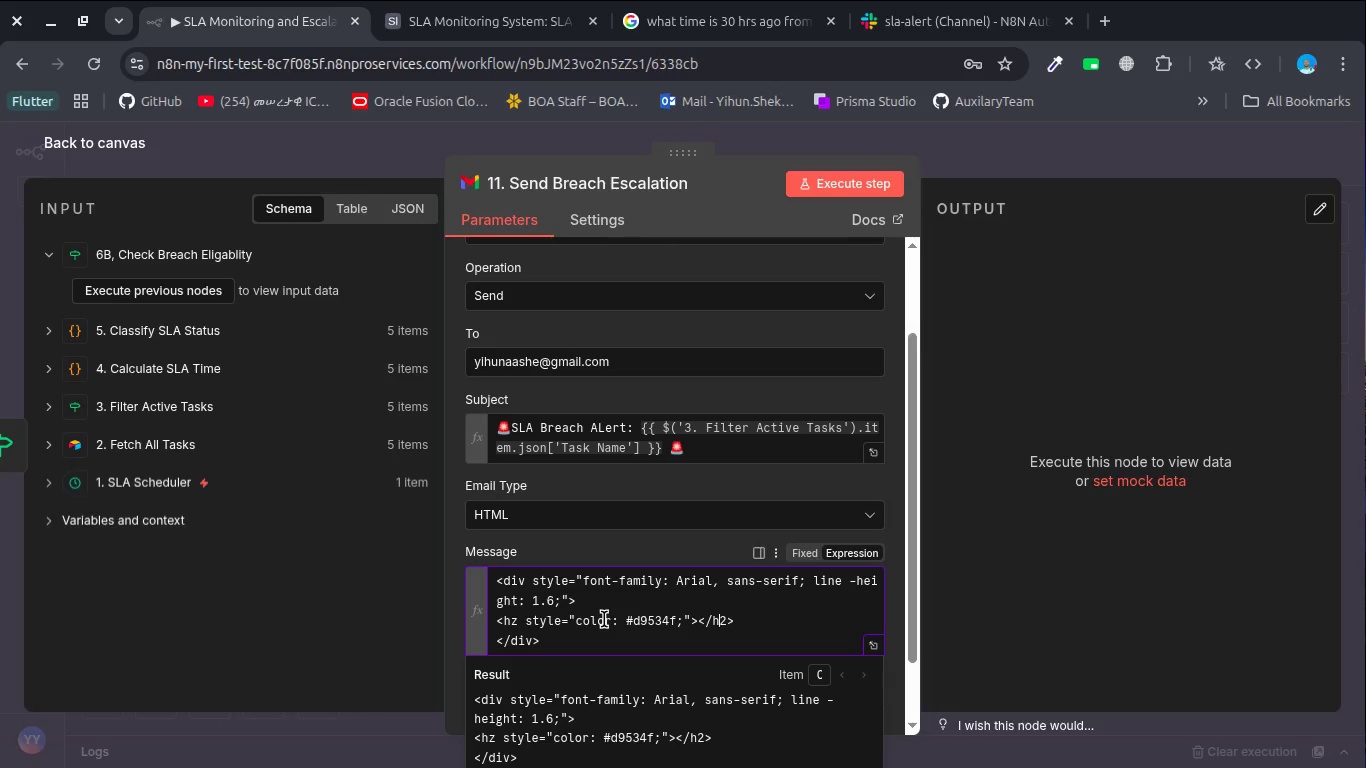 
key(ArrowLeft)
 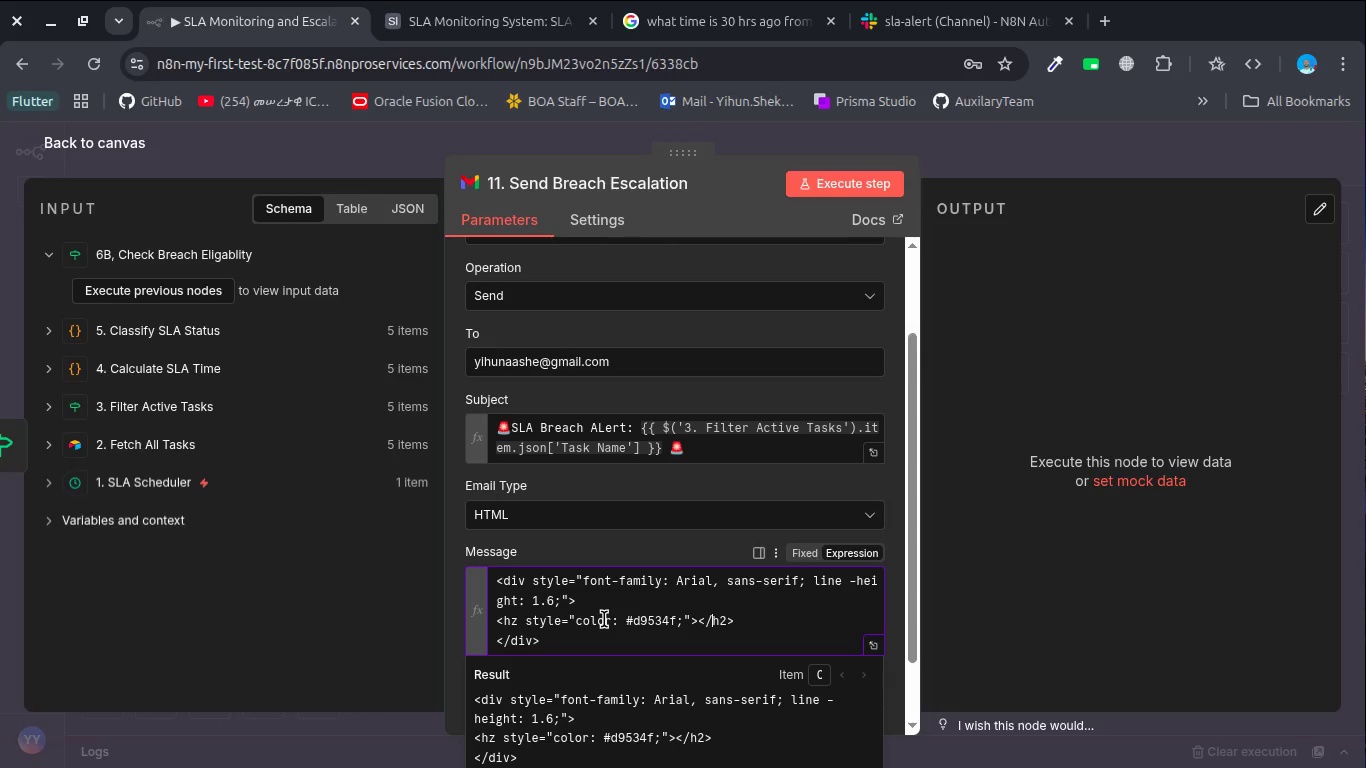 
key(ArrowLeft)
 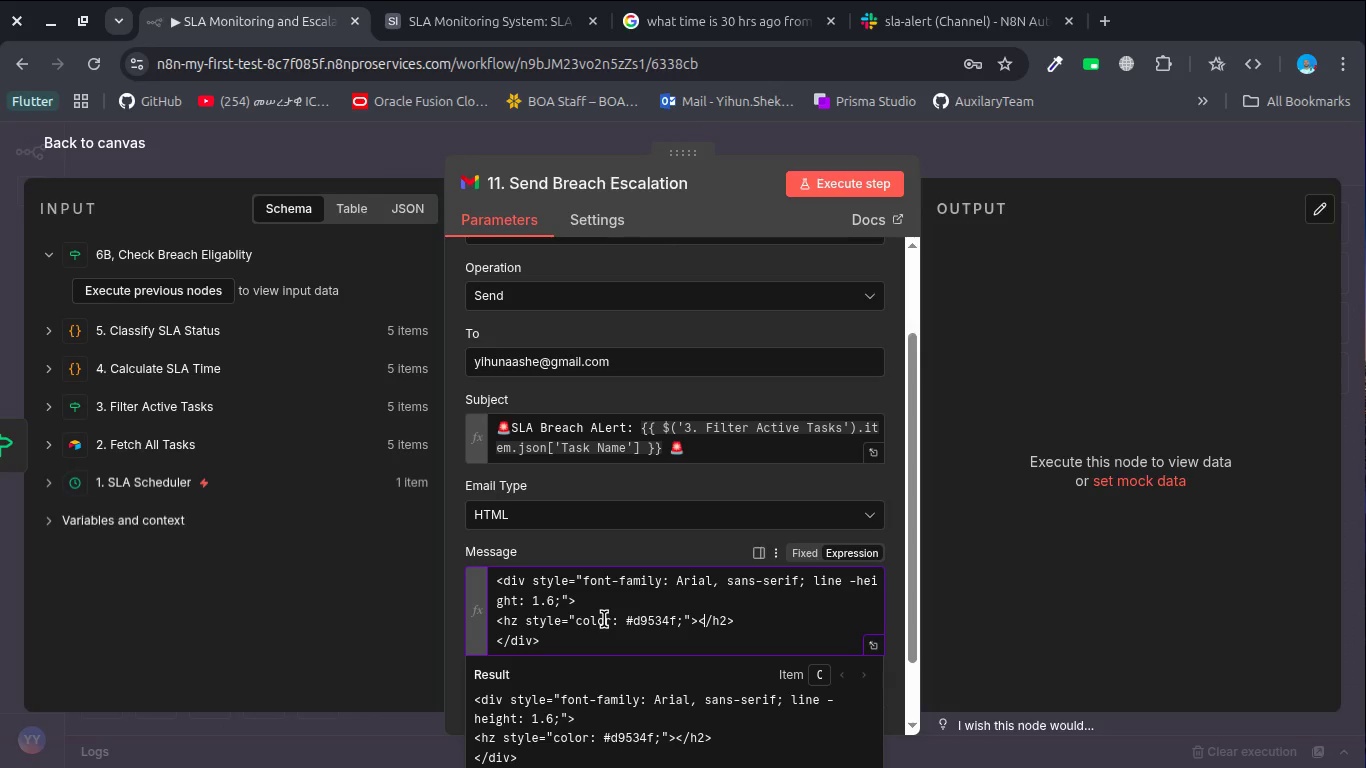 
key(ArrowLeft)
 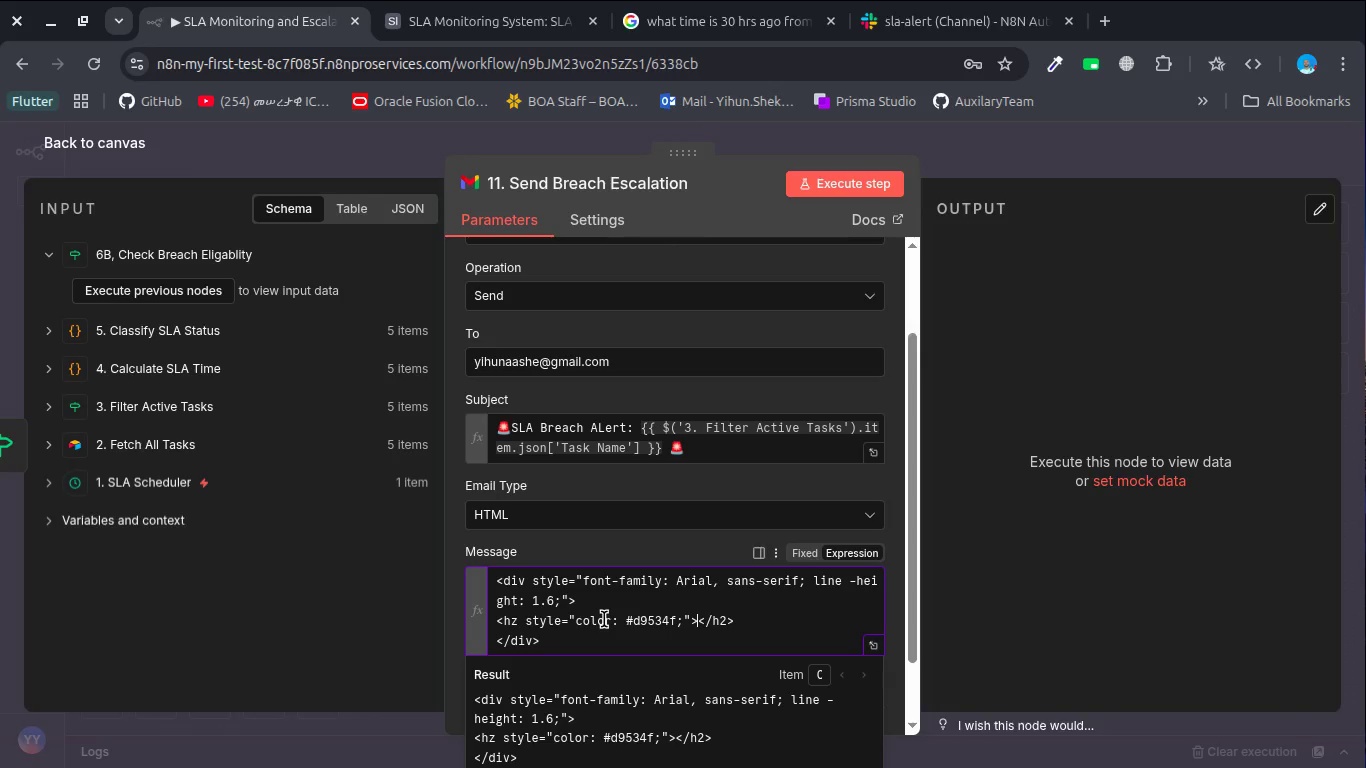 
type(SLA Breach Alrt)
 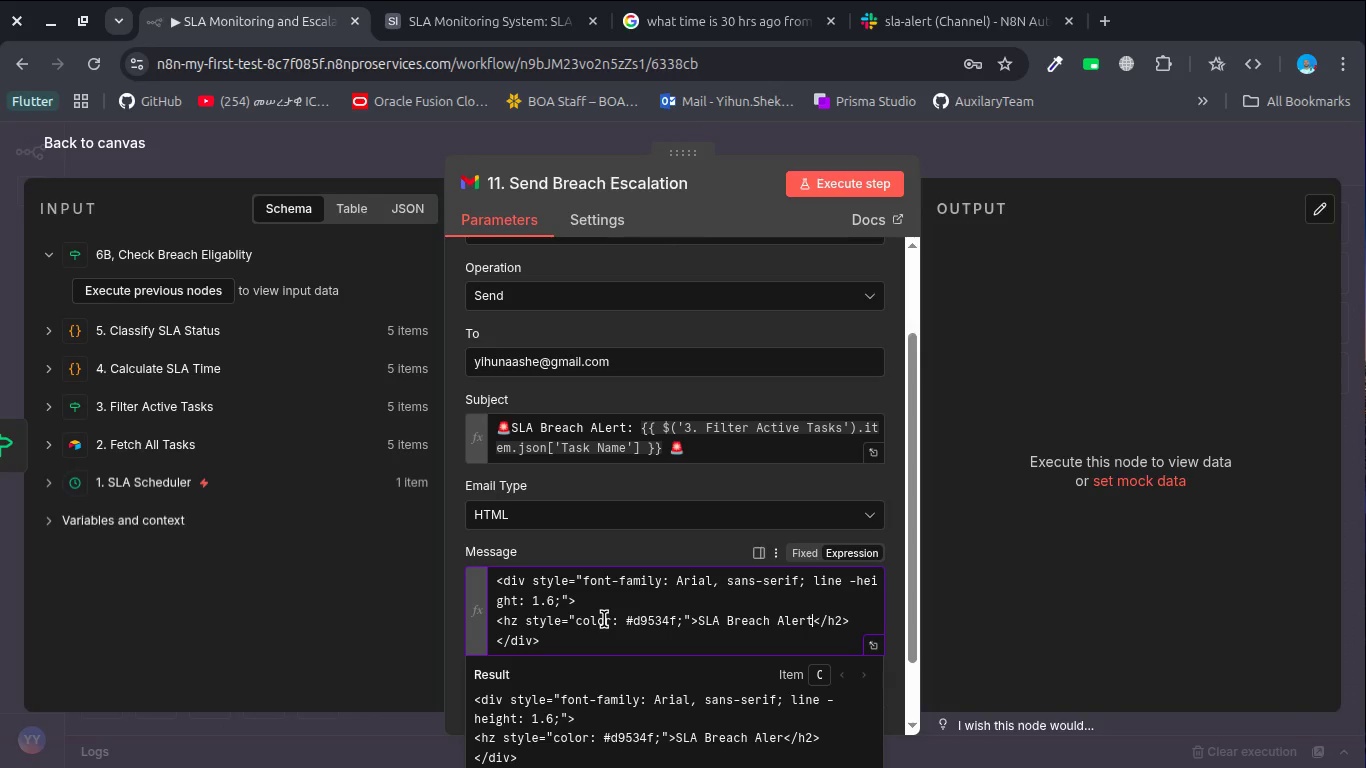 
key(ArrowRight)
 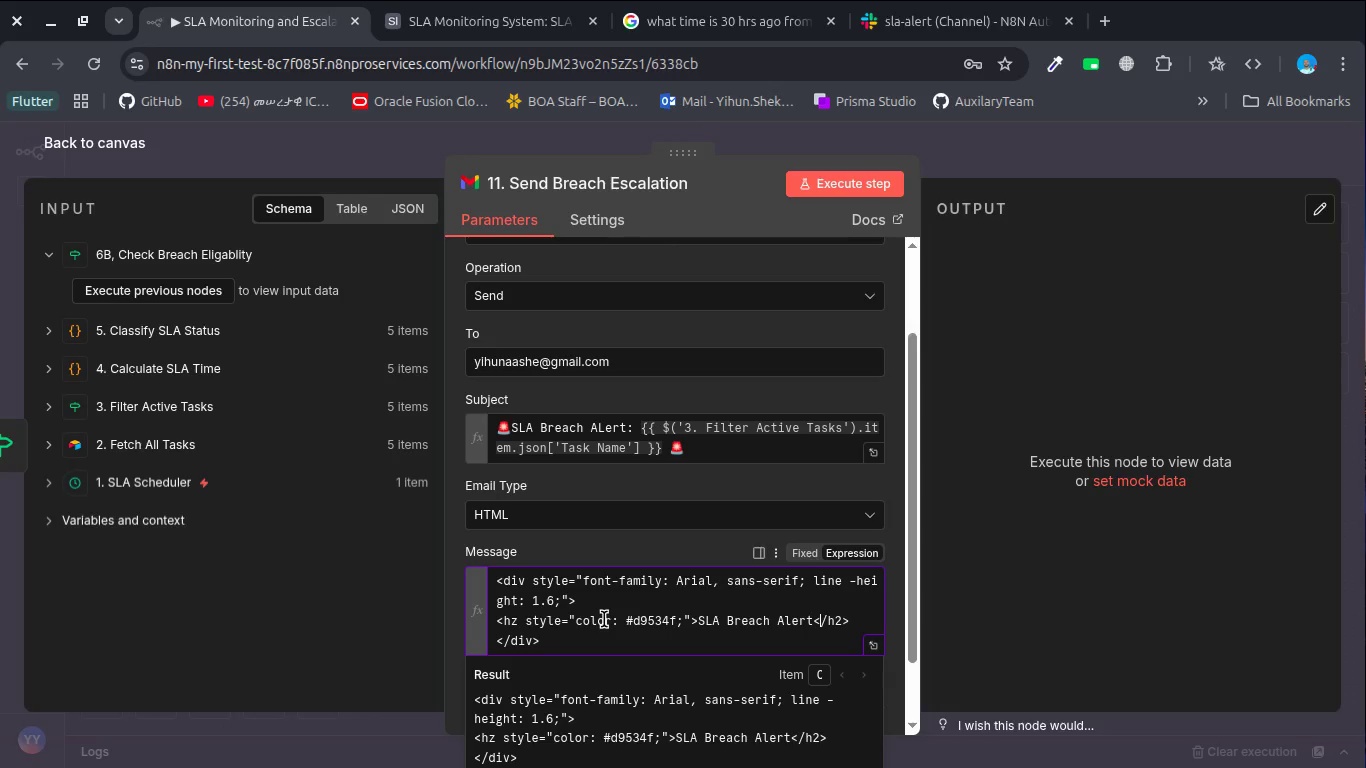 
key(ArrowRight)
 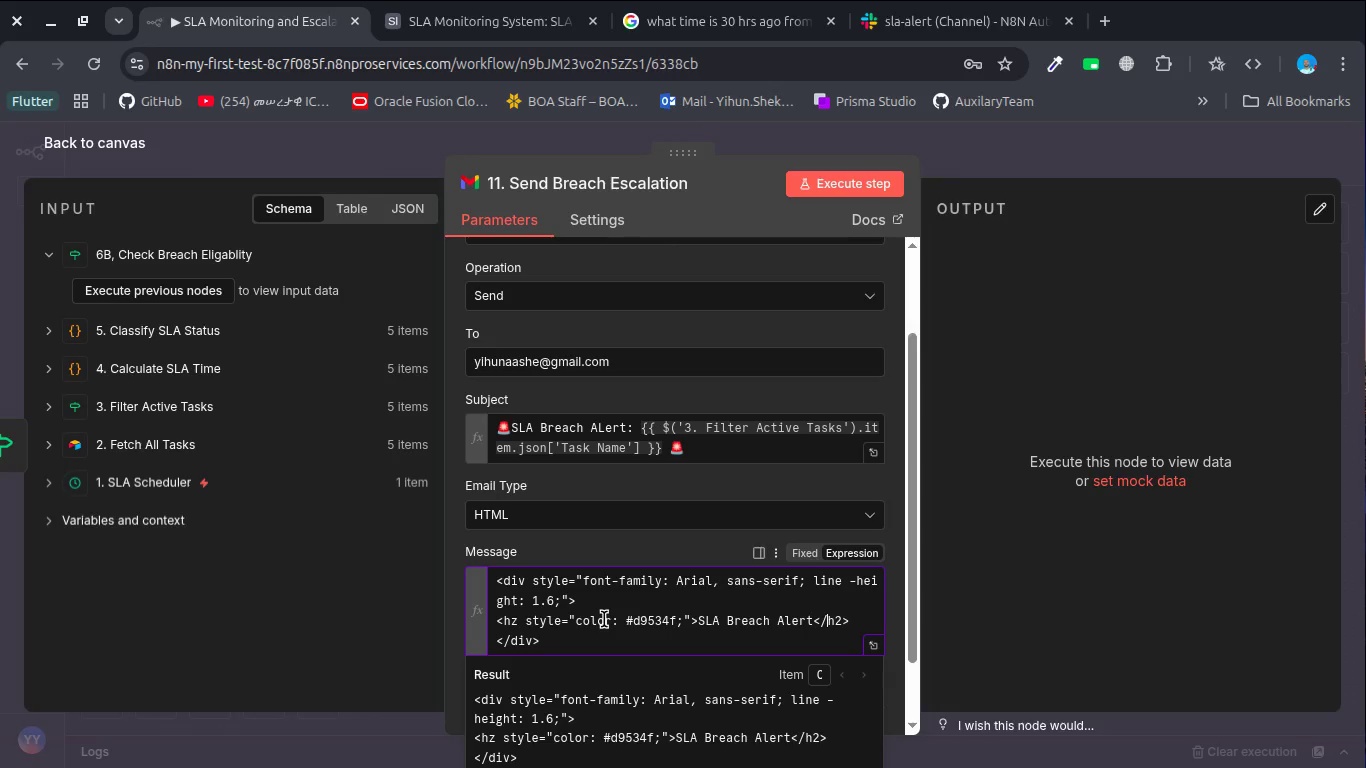 
key(ArrowRight)
 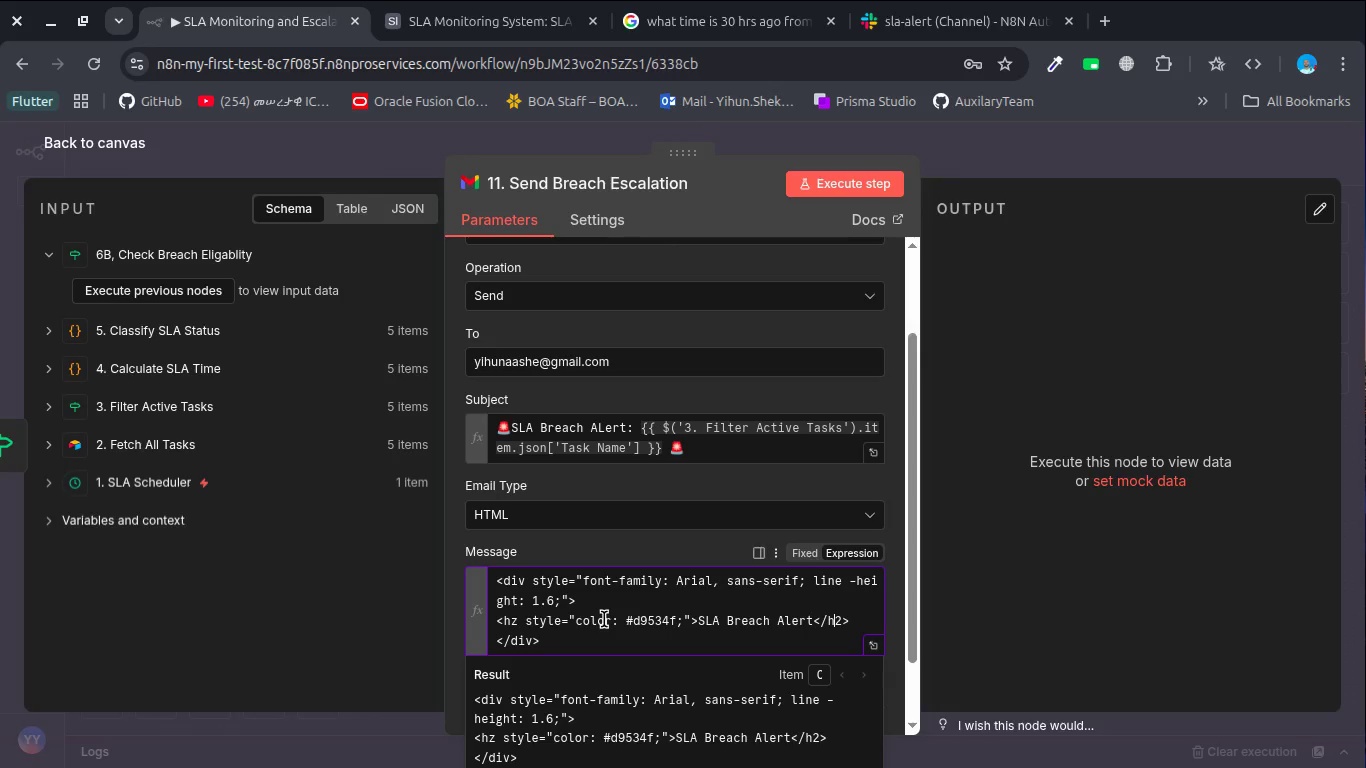 
key(ArrowRight)
 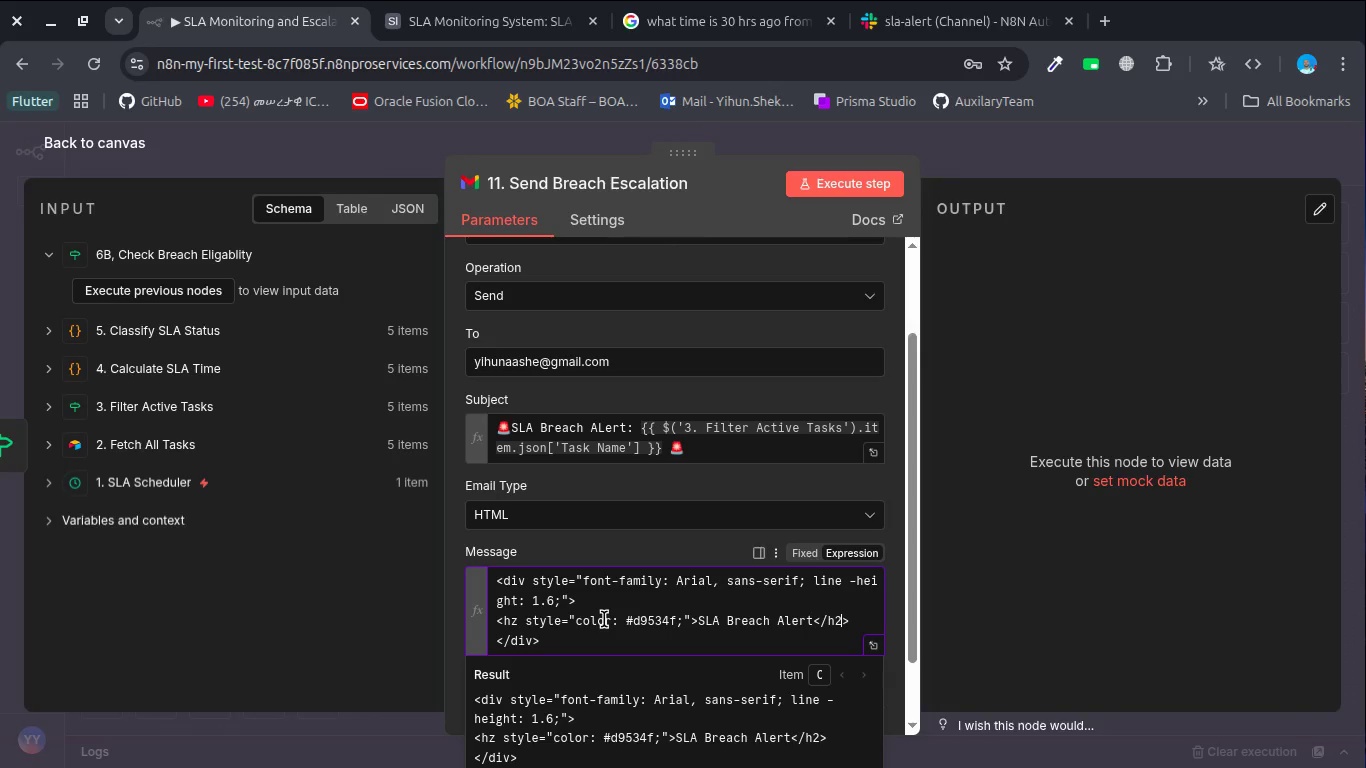 
key(ArrowRight)
 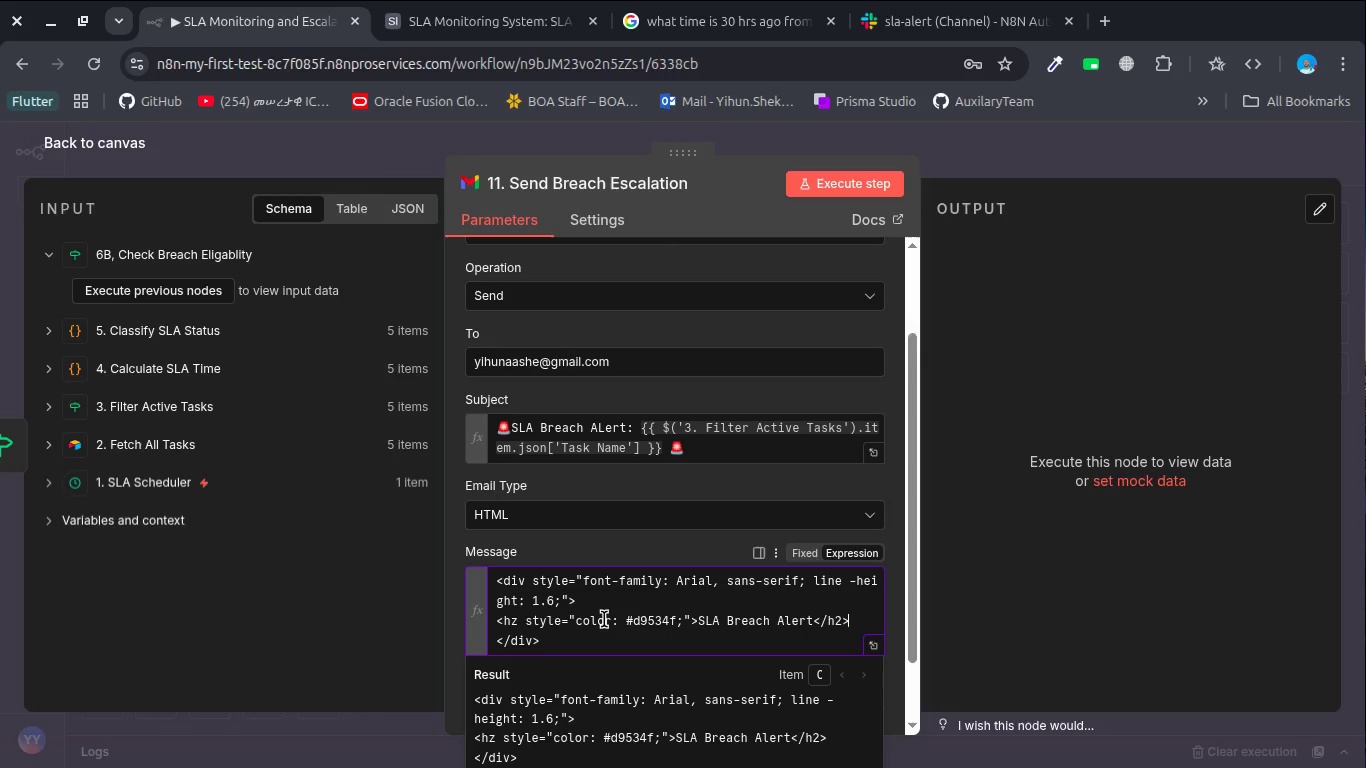 
key(Shift+Enter)
 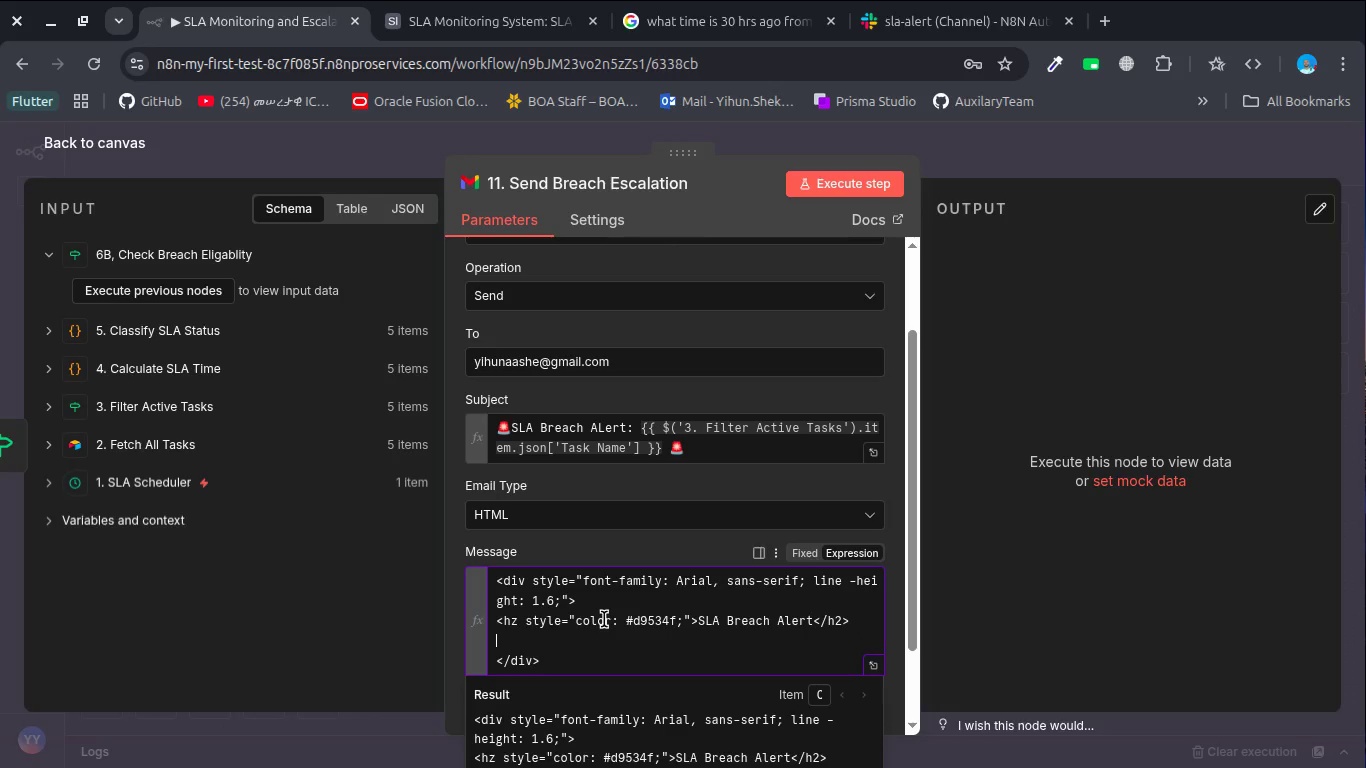 
key(Shift+Enter)
 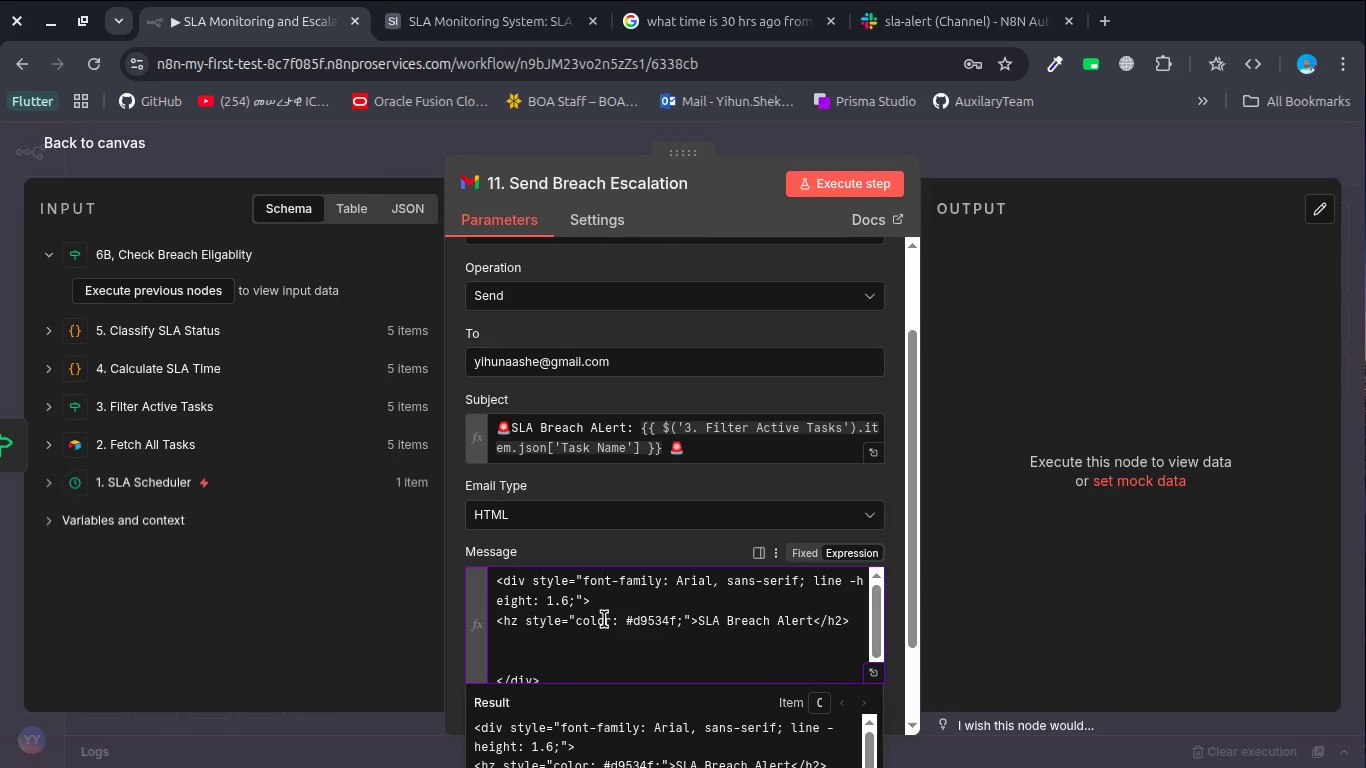 
key(Shift+Comma)
 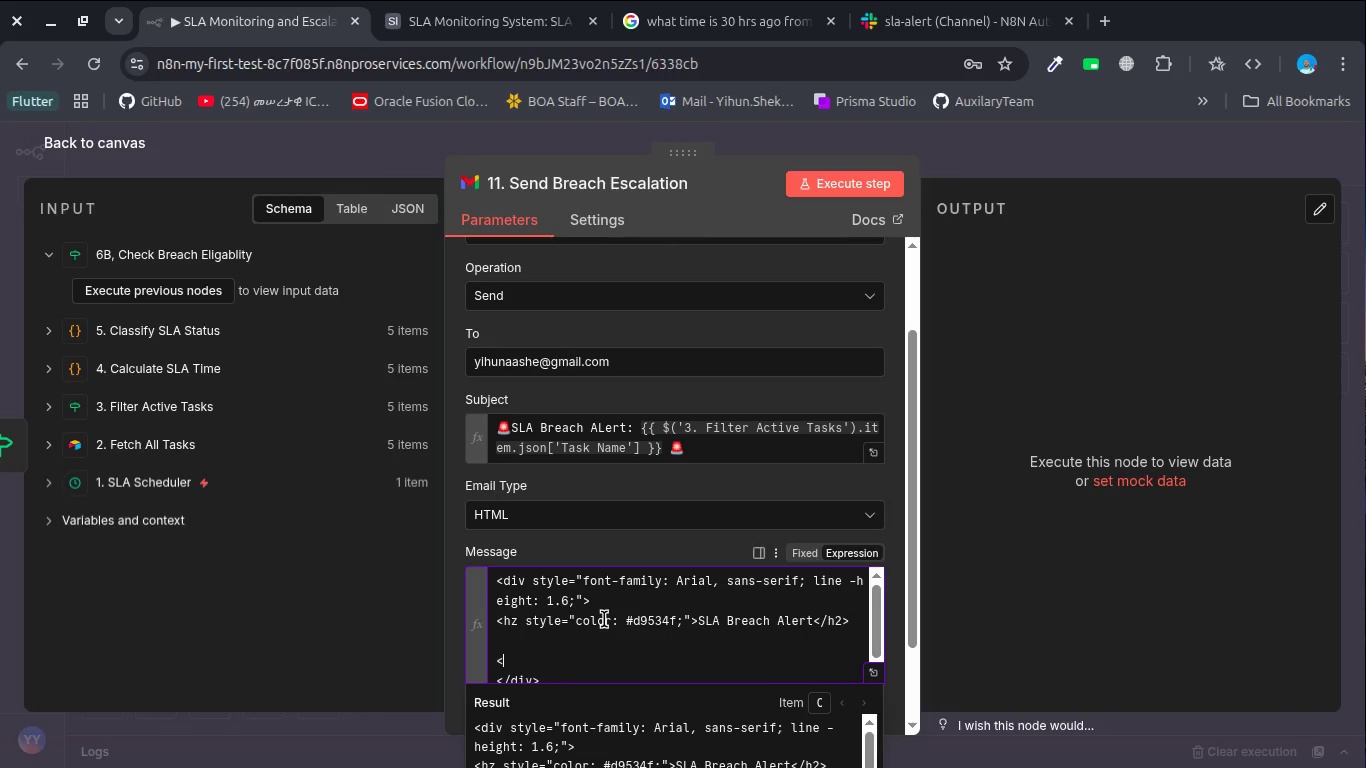 
key(P)
 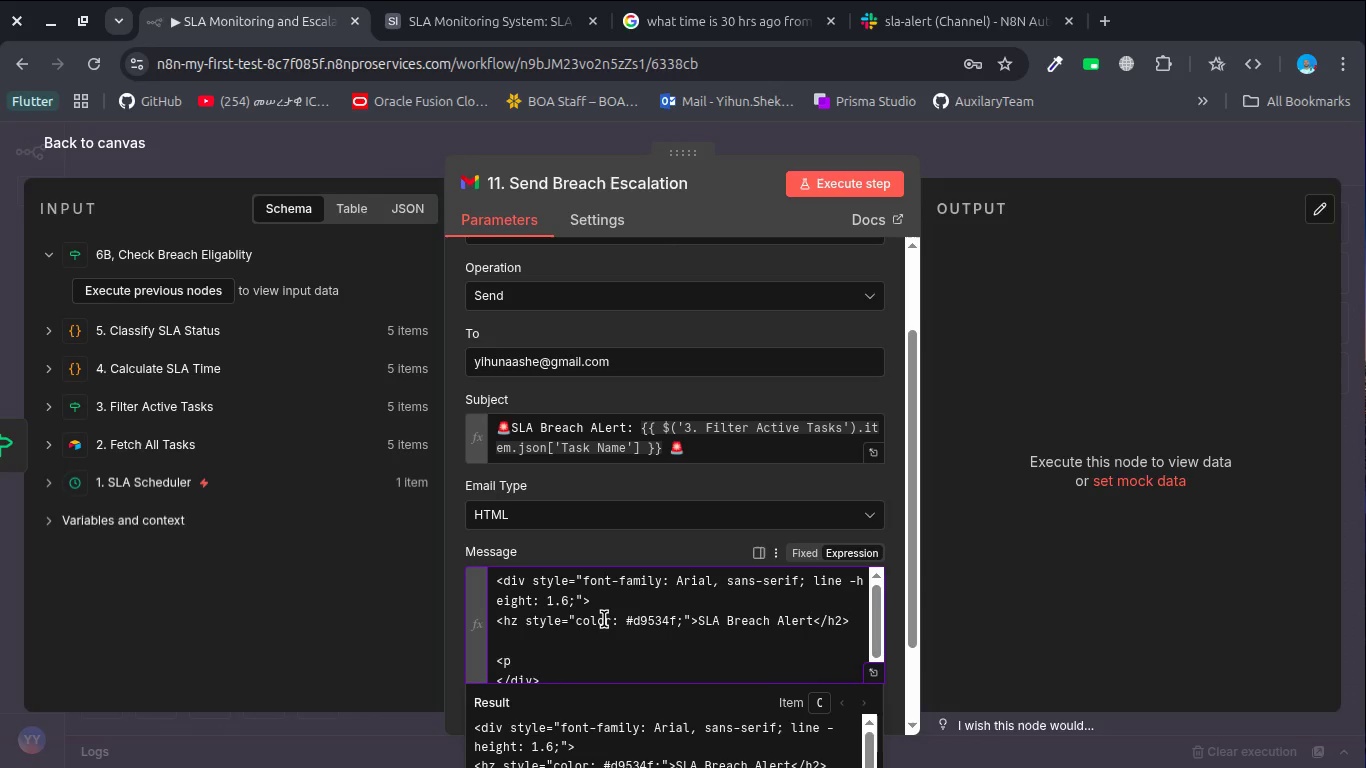 
key(Shift+Period)
 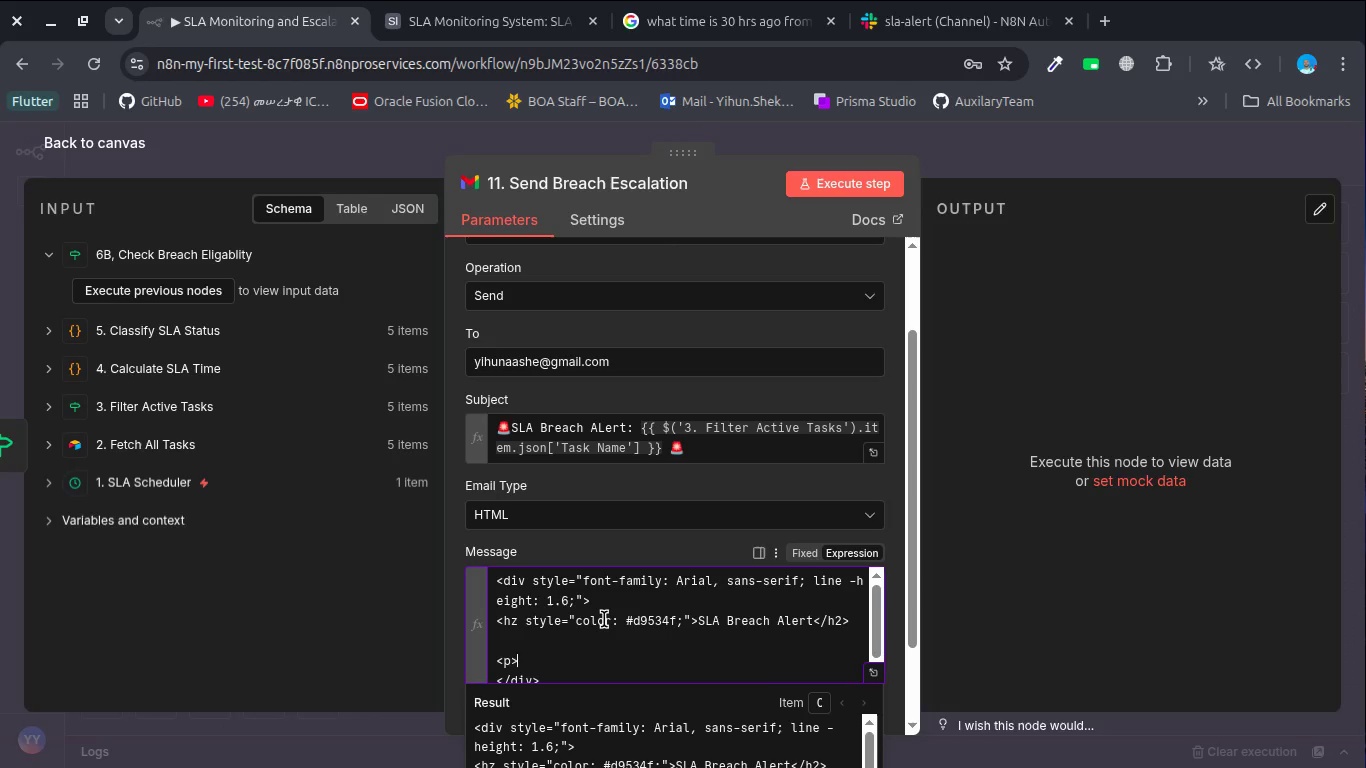 
key(Space)
 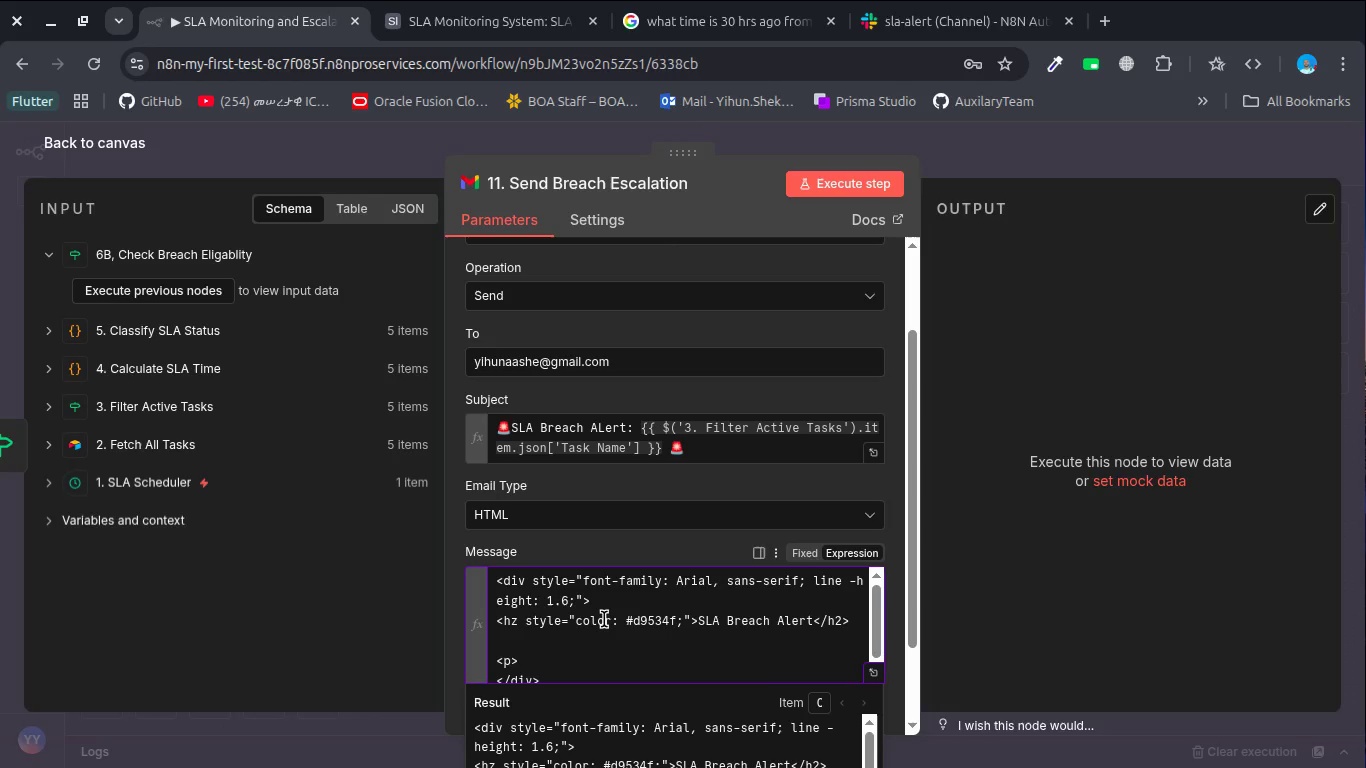 
key(Shift+Comma)
 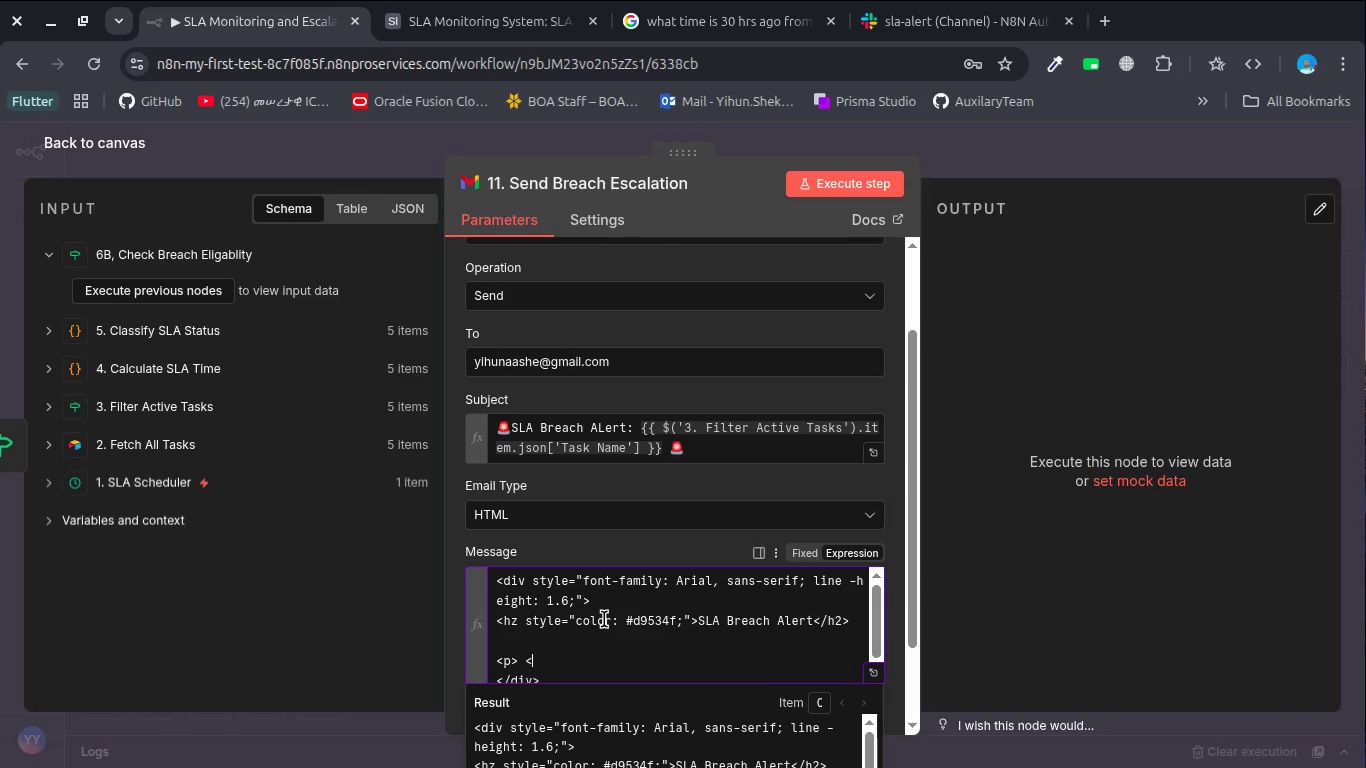 
key(Slash)
 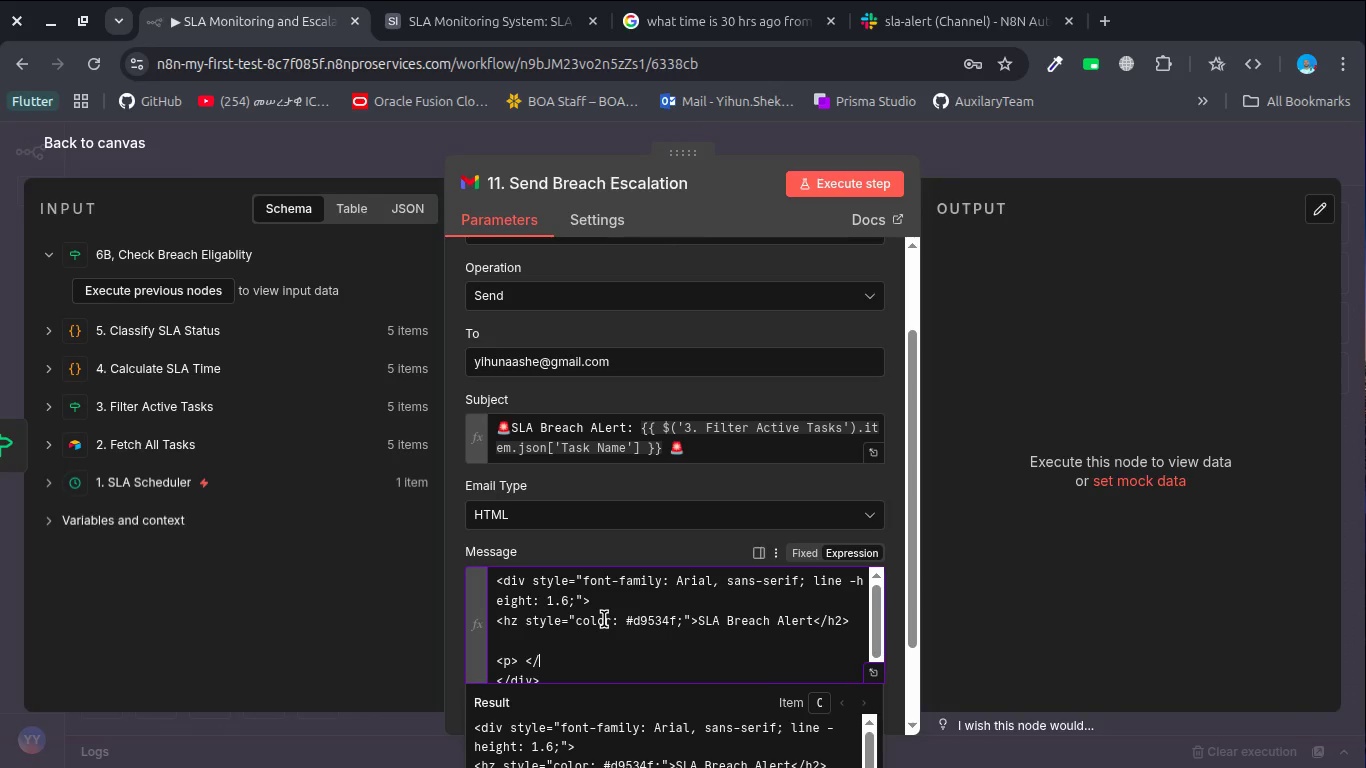 
key(P)
 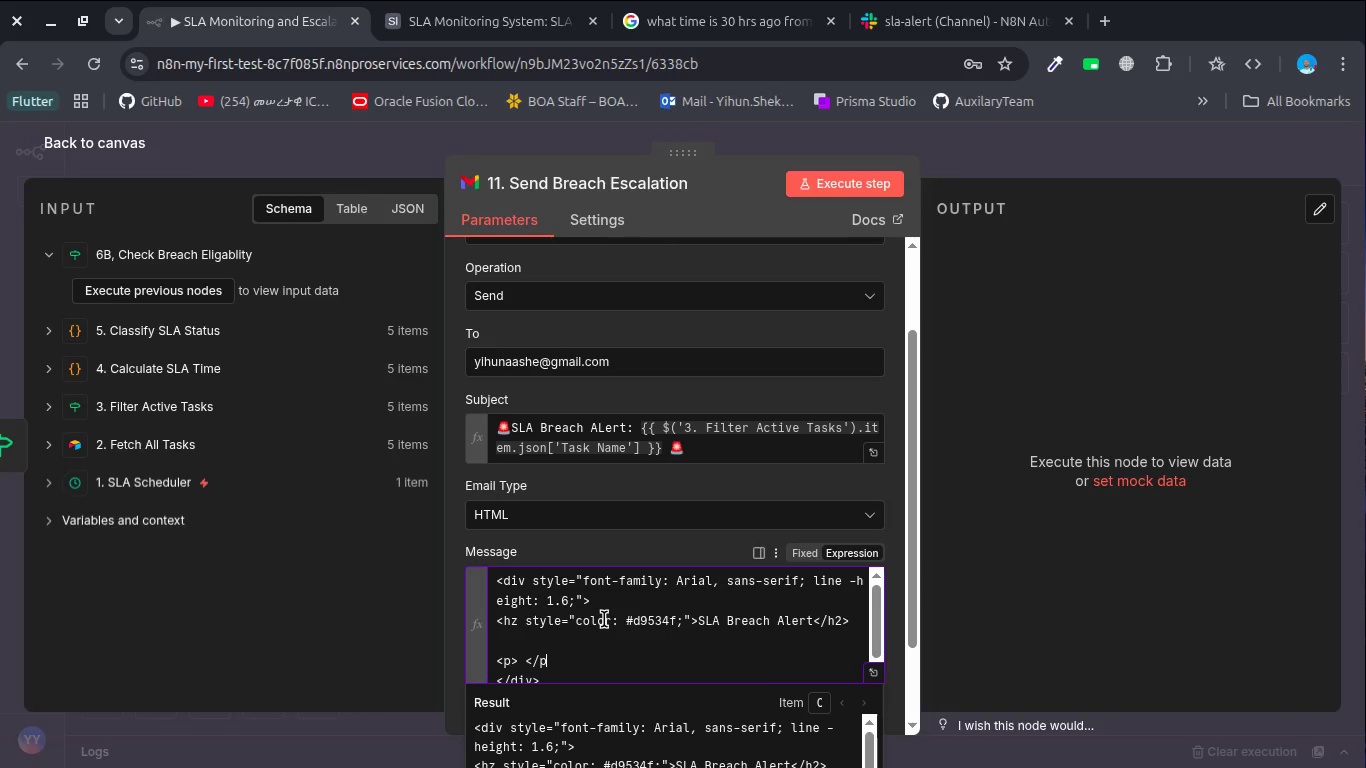 
key(Shift+ShiftRight)
 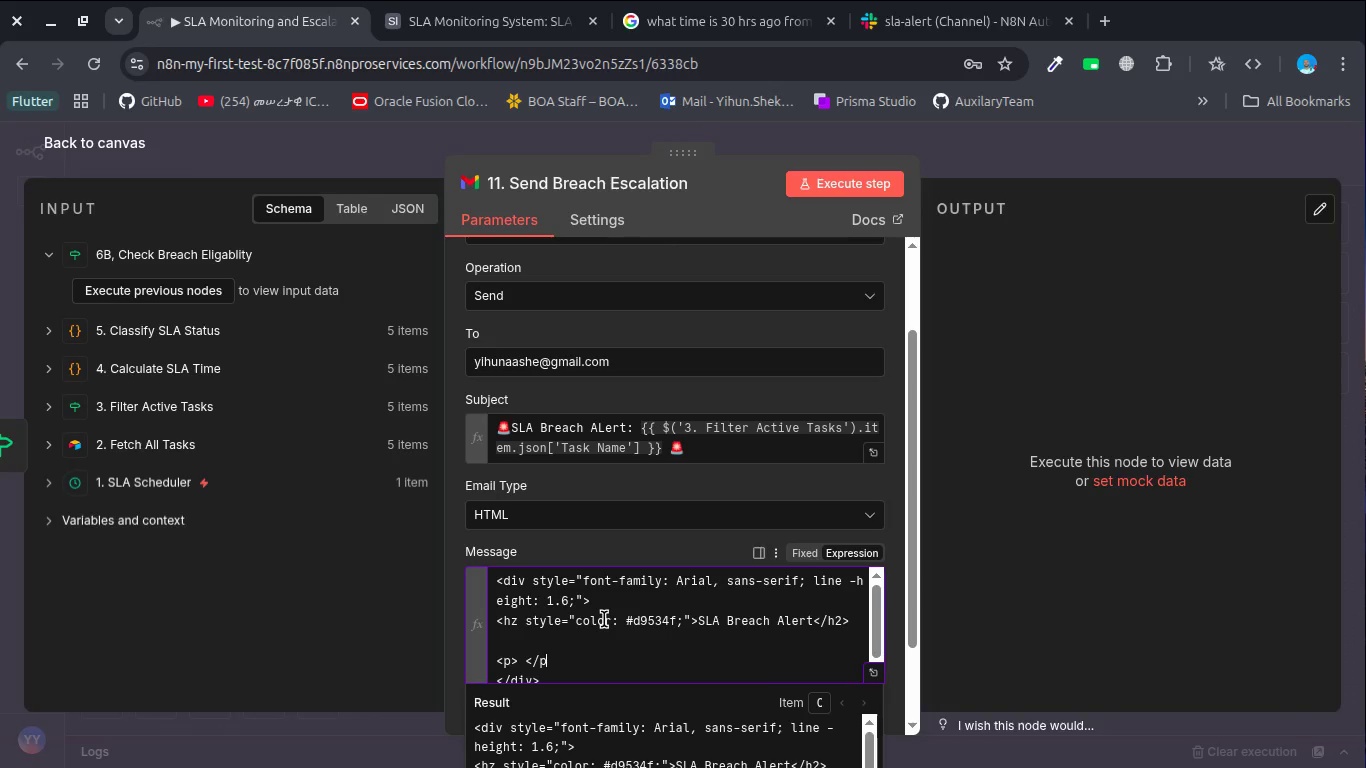 
key(Shift+Period)
 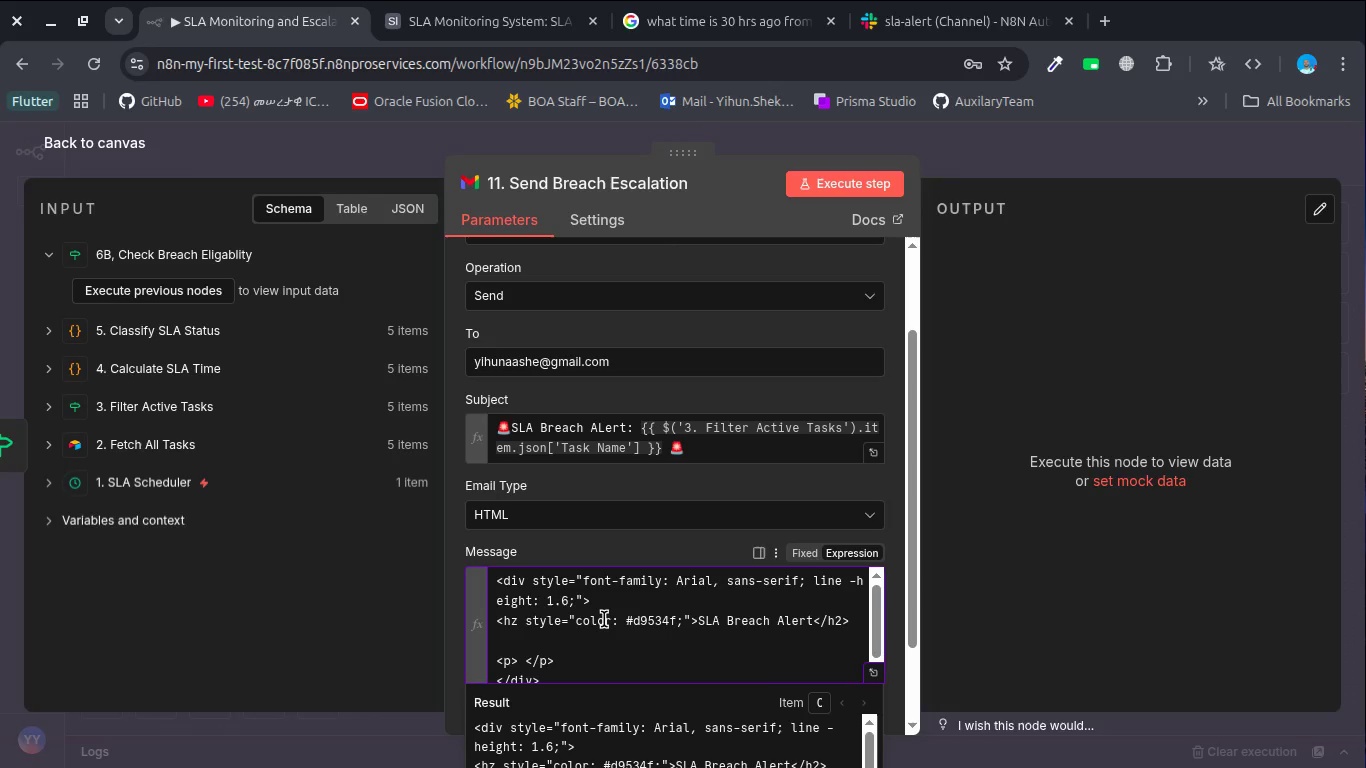 
key(ArrowLeft)
 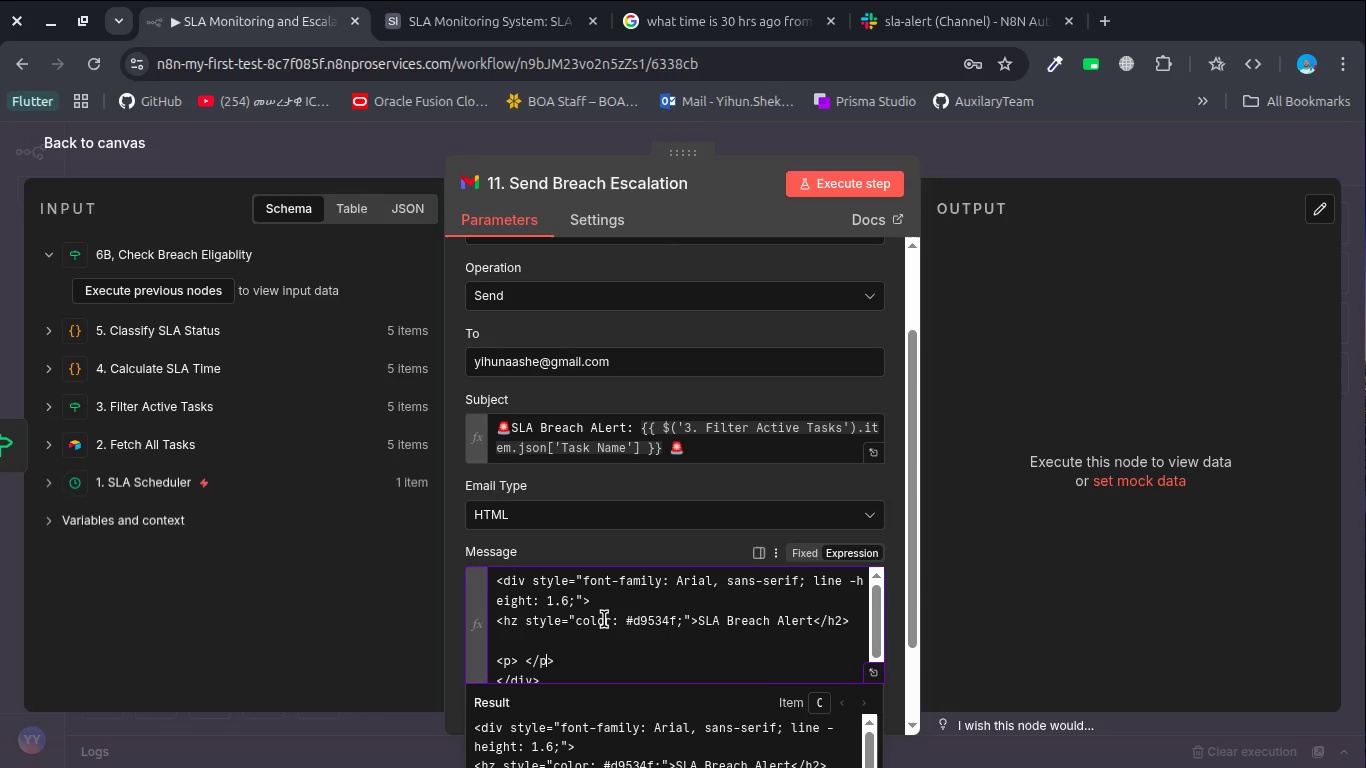 
key(ArrowLeft)
 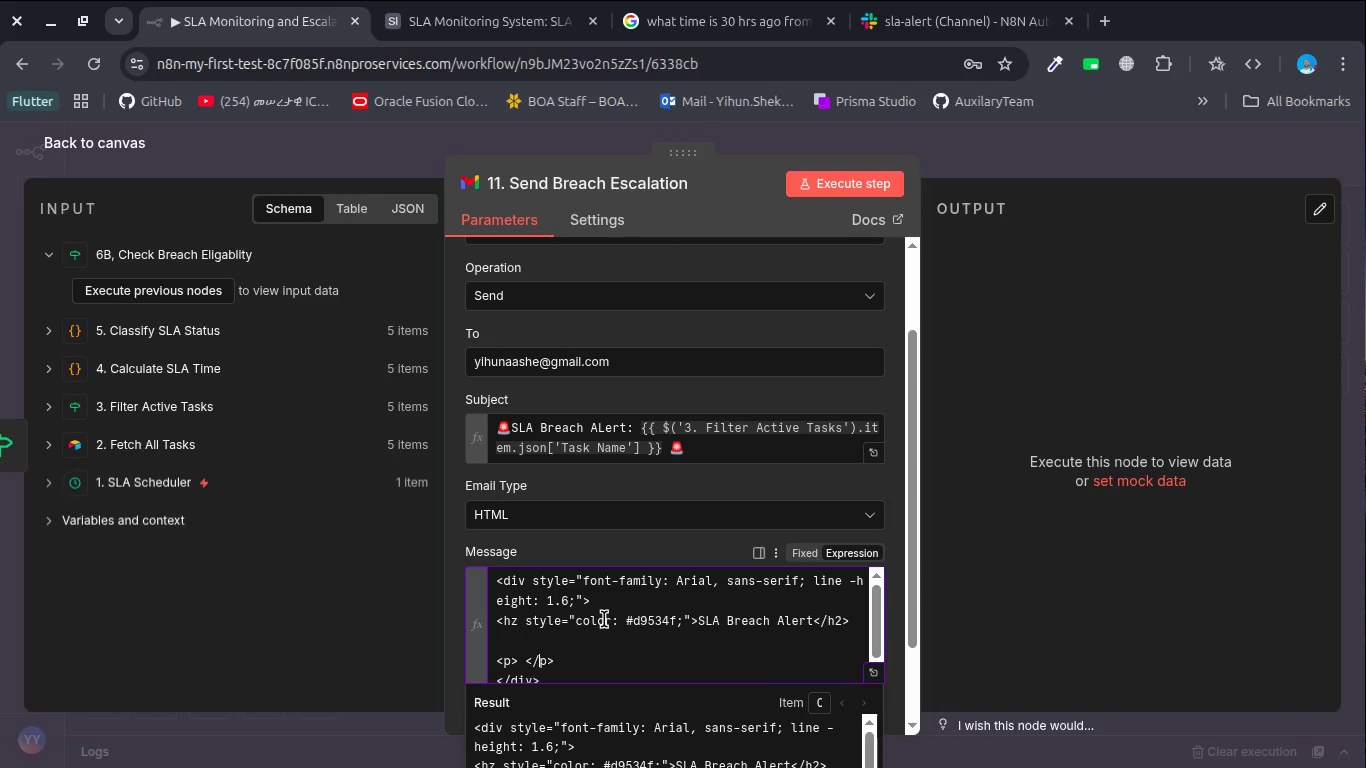 
key(ArrowLeft)
 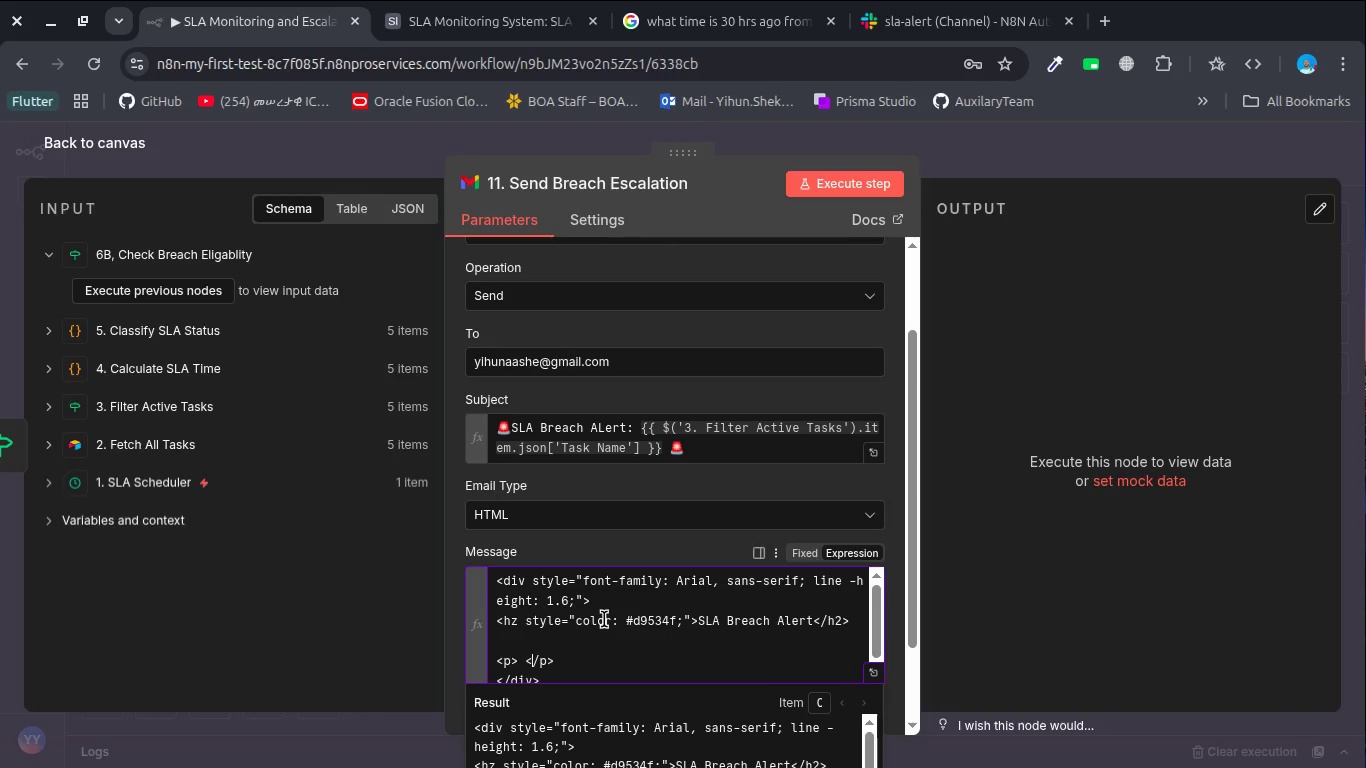 
key(ArrowLeft)
 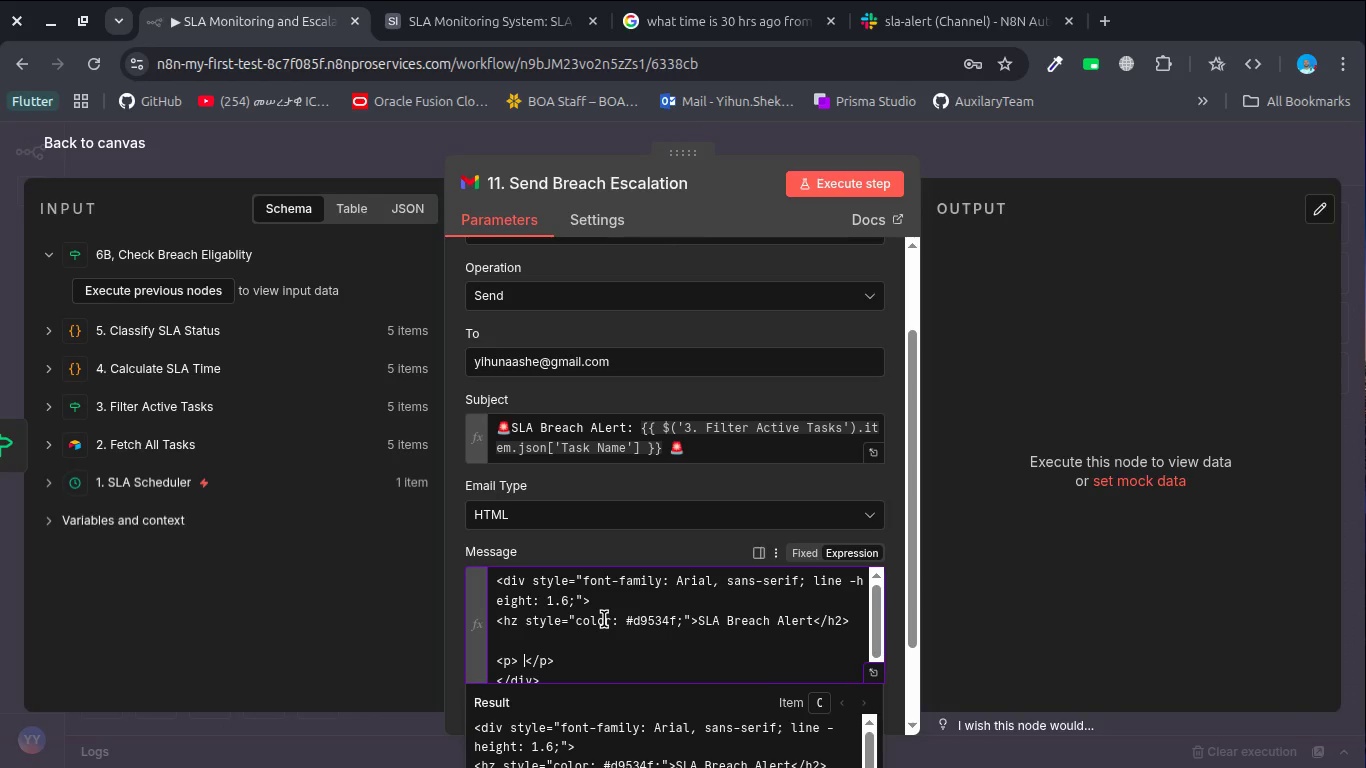 
type(A Task )
 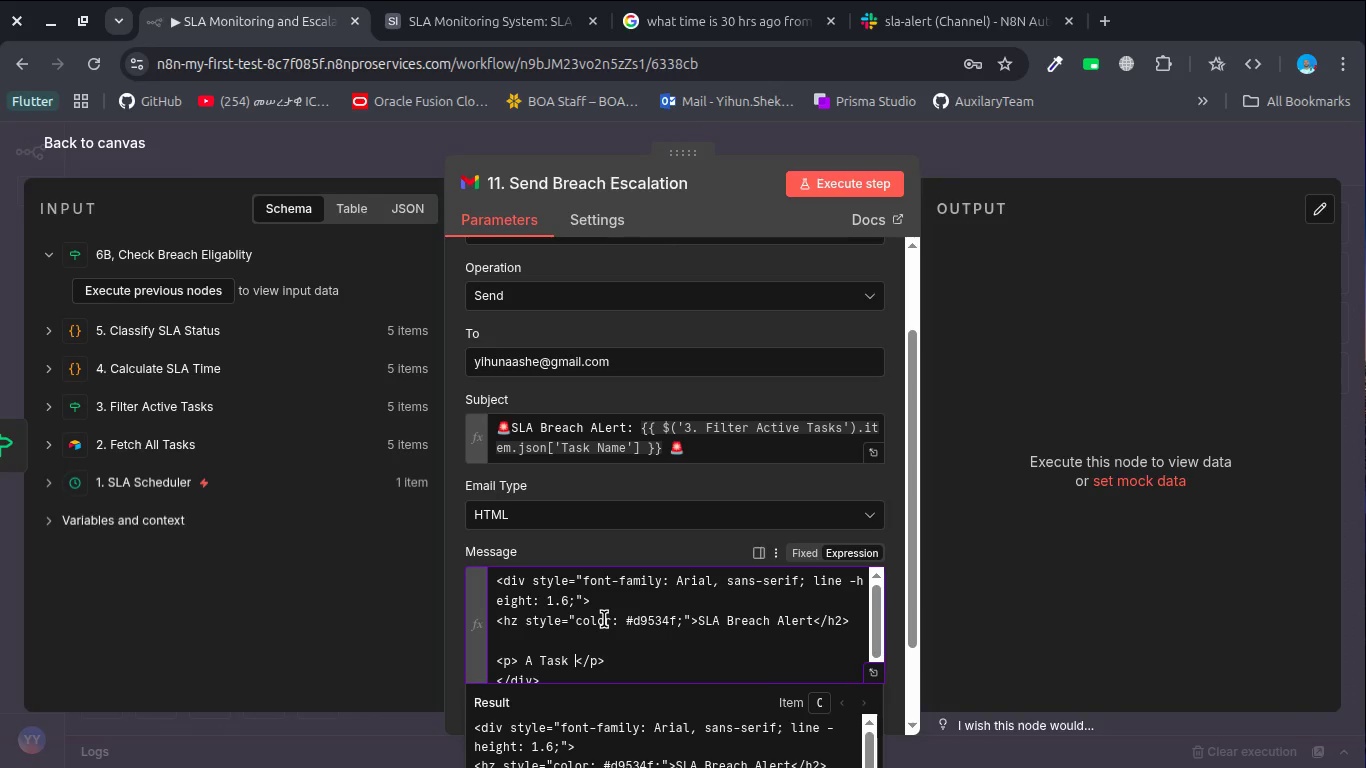 
wait(12.88)
 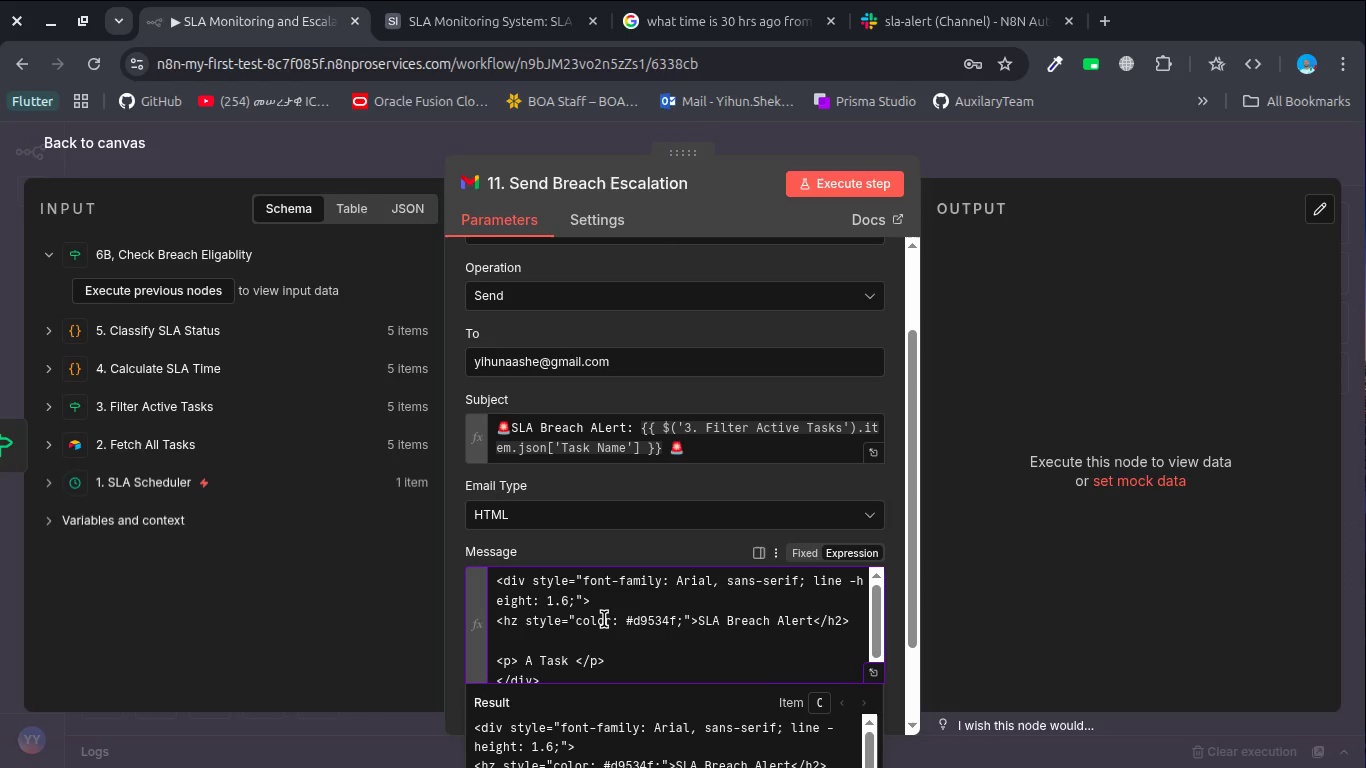 
key(Alt+Tab)